 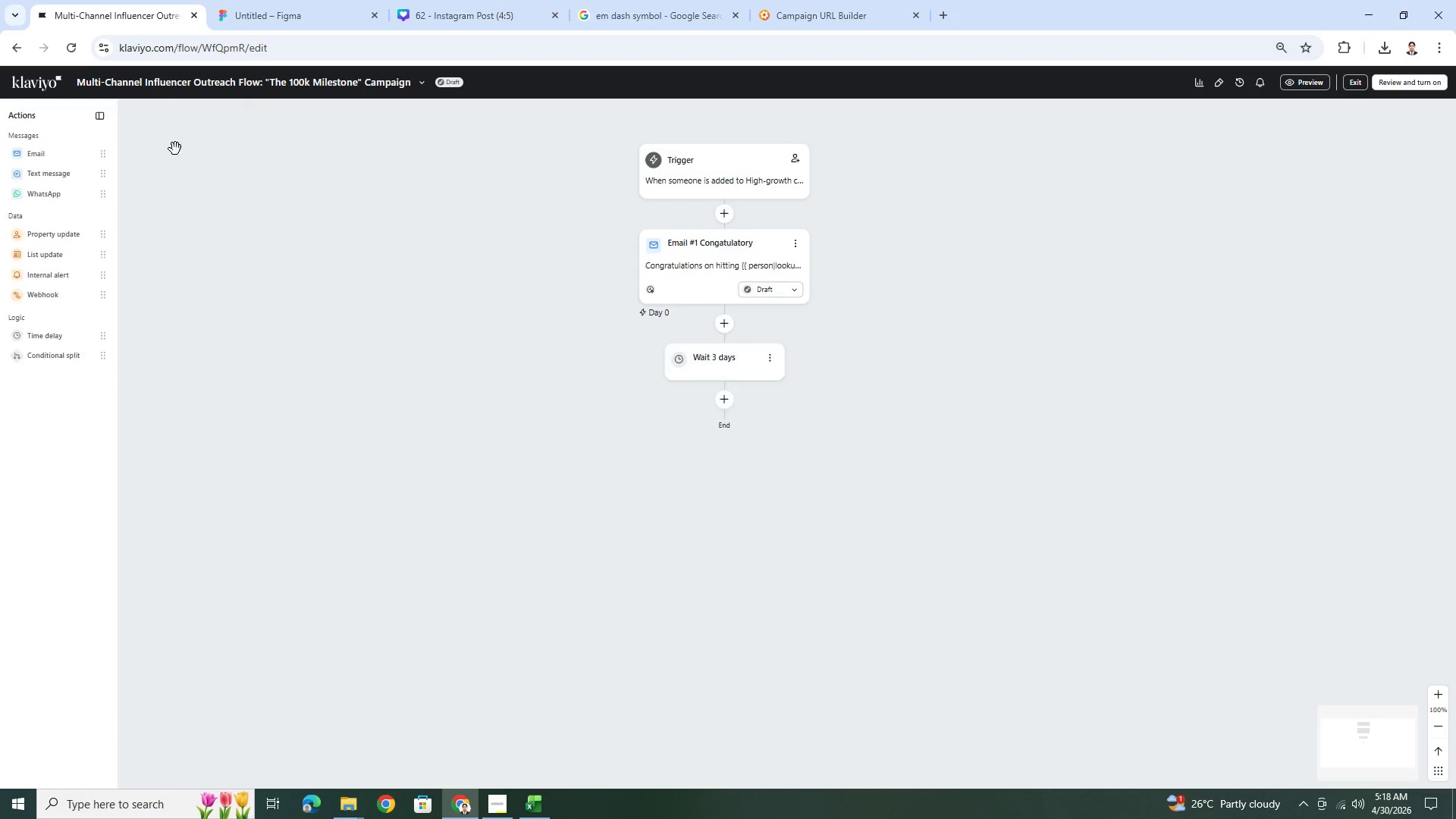 
left_click_drag(start_coordinate=[37, 295], to_coordinate=[702, 395])
 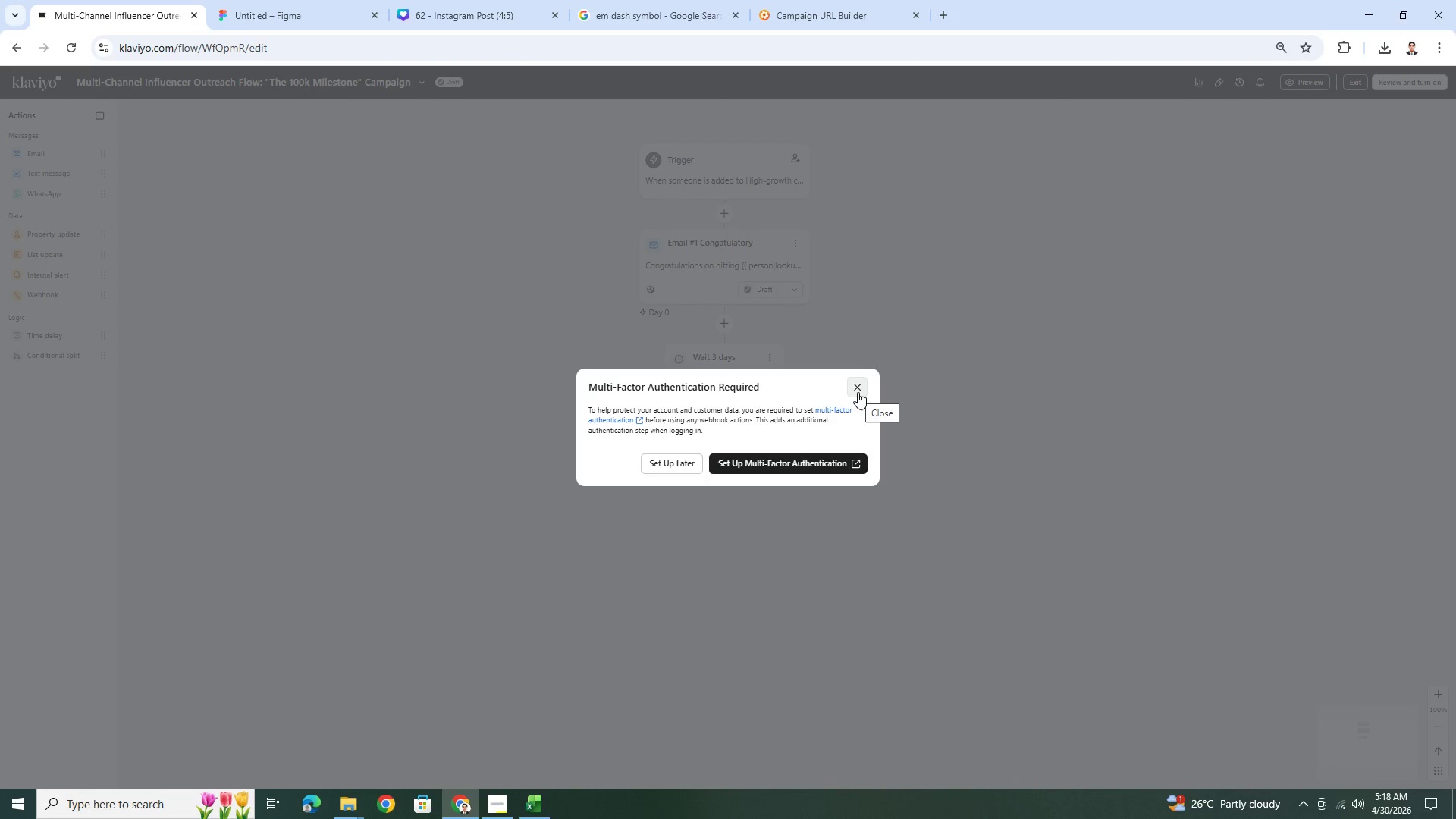 
left_click([859, 387])
 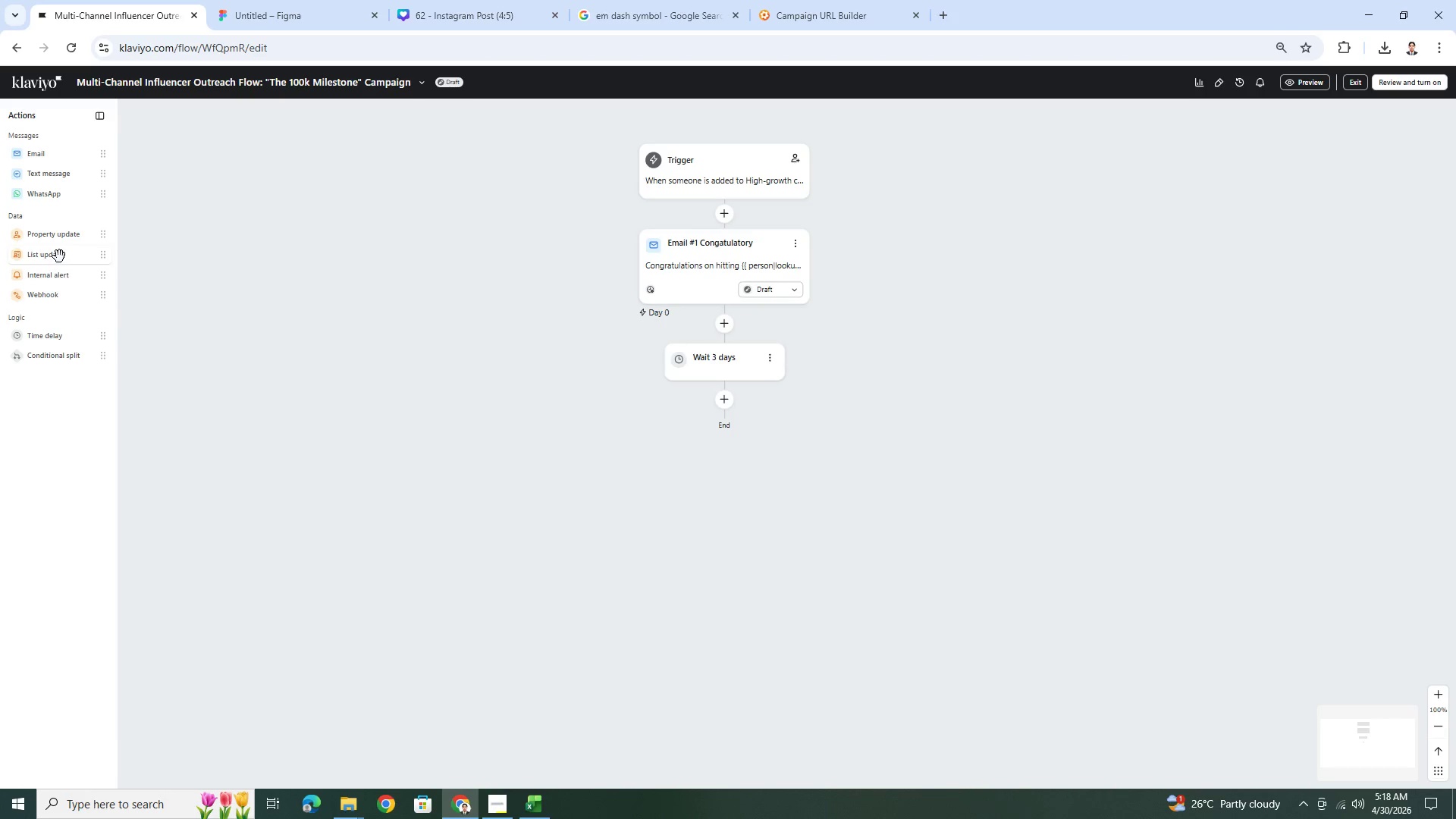 
left_click_drag(start_coordinate=[22, 275], to_coordinate=[682, 391])
 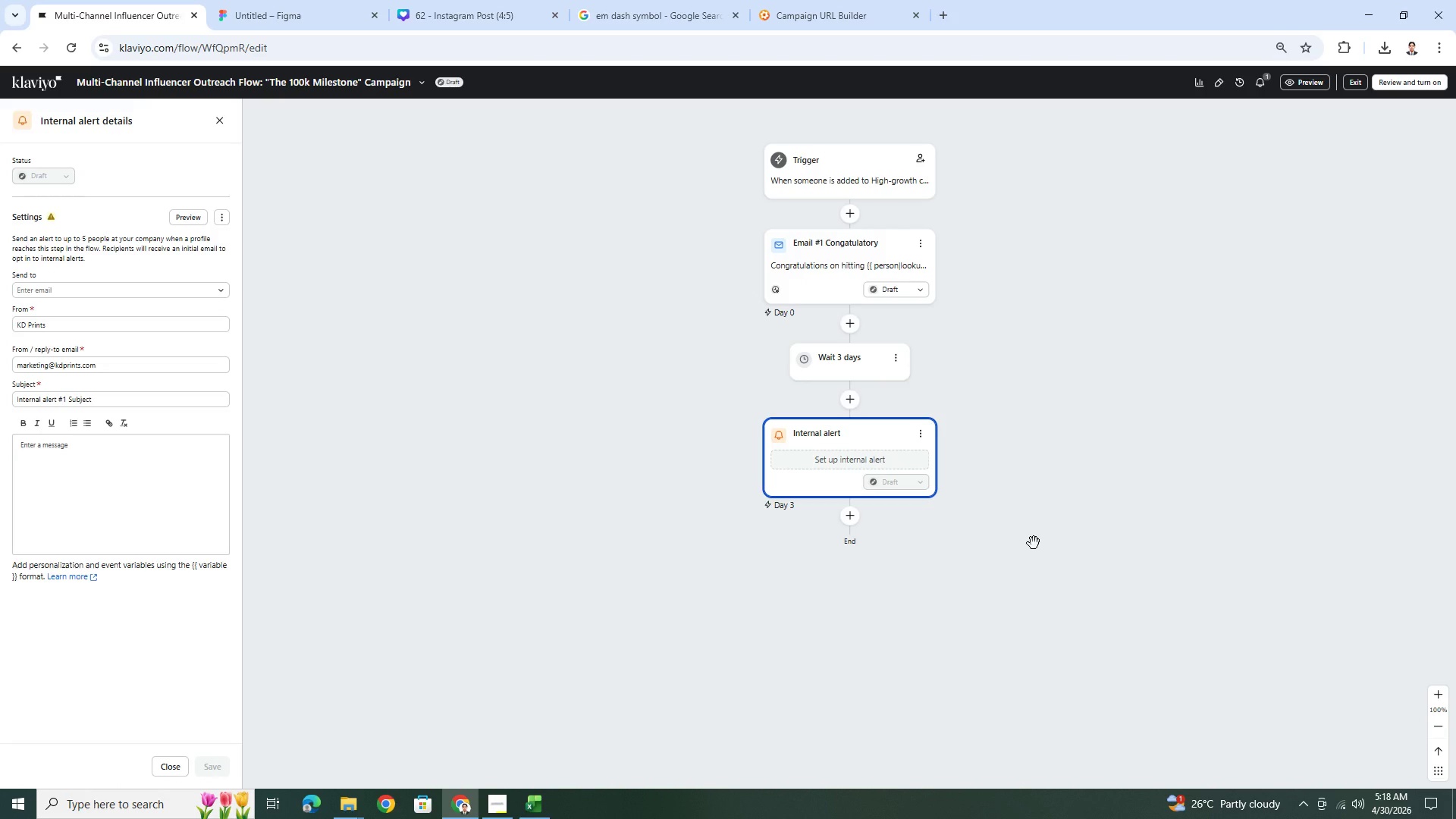 
wait(5.44)
 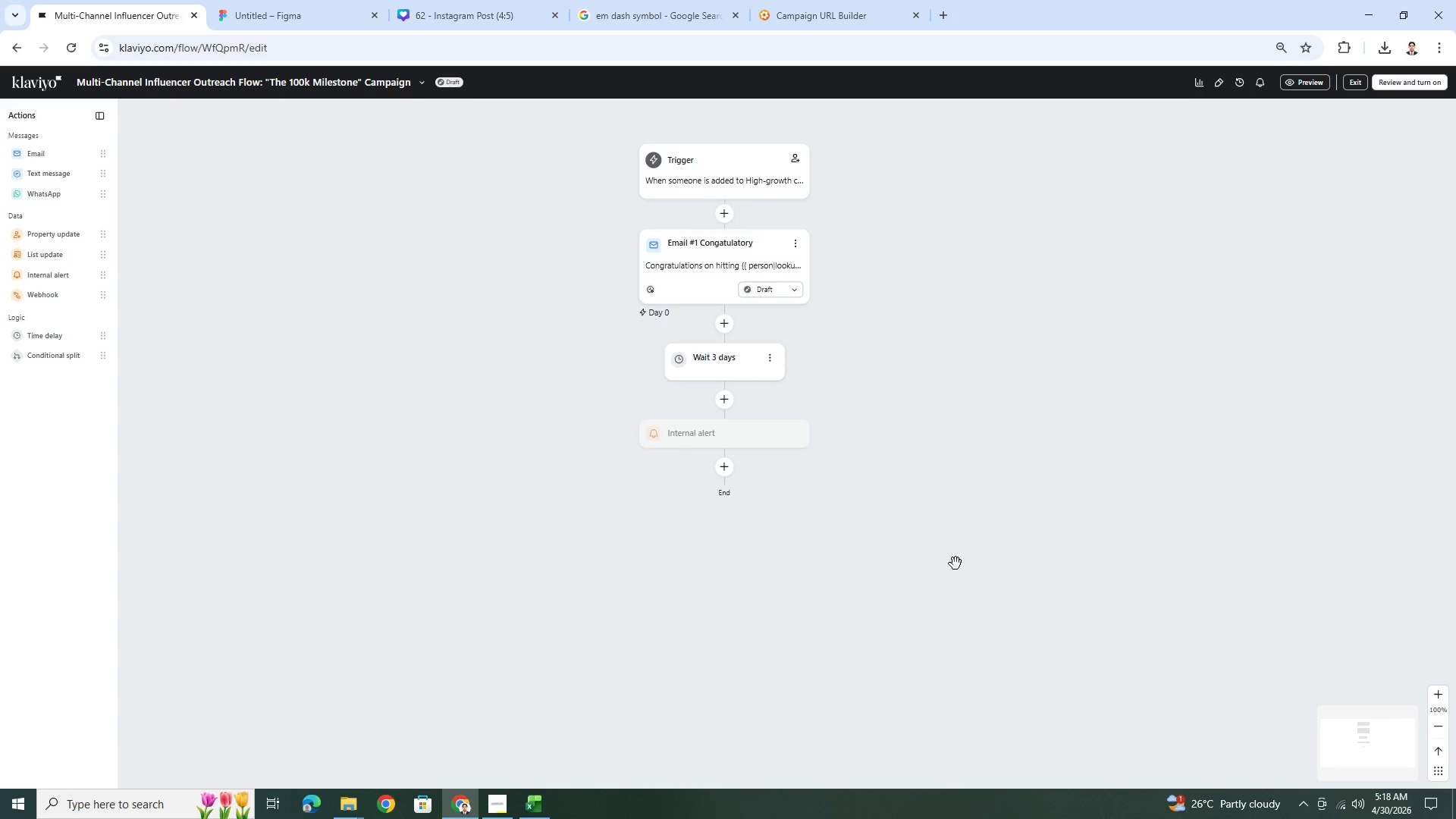 
left_click_drag(start_coordinate=[1053, 417], to_coordinate=[970, 419])
 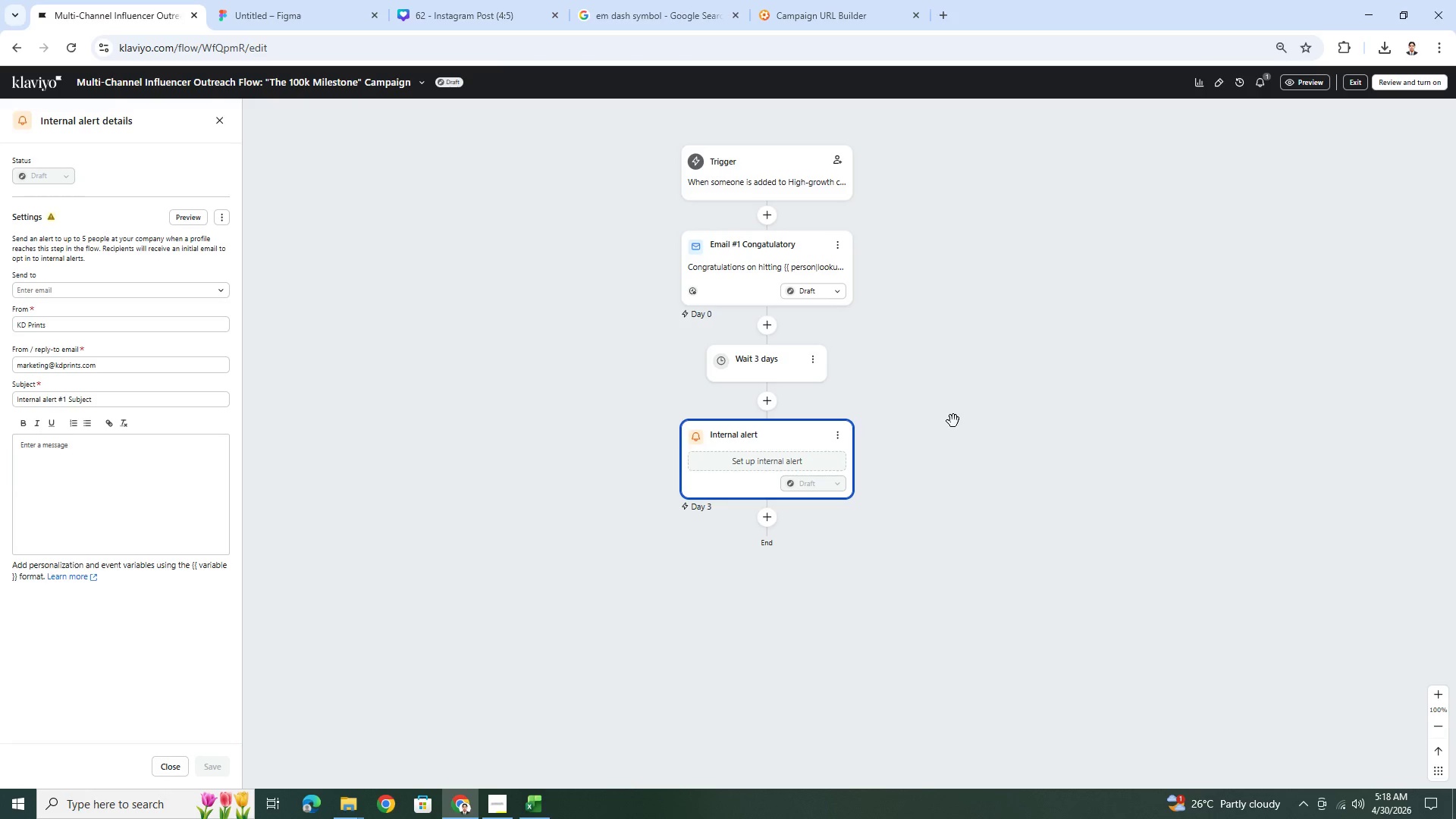 
wait(8.06)
 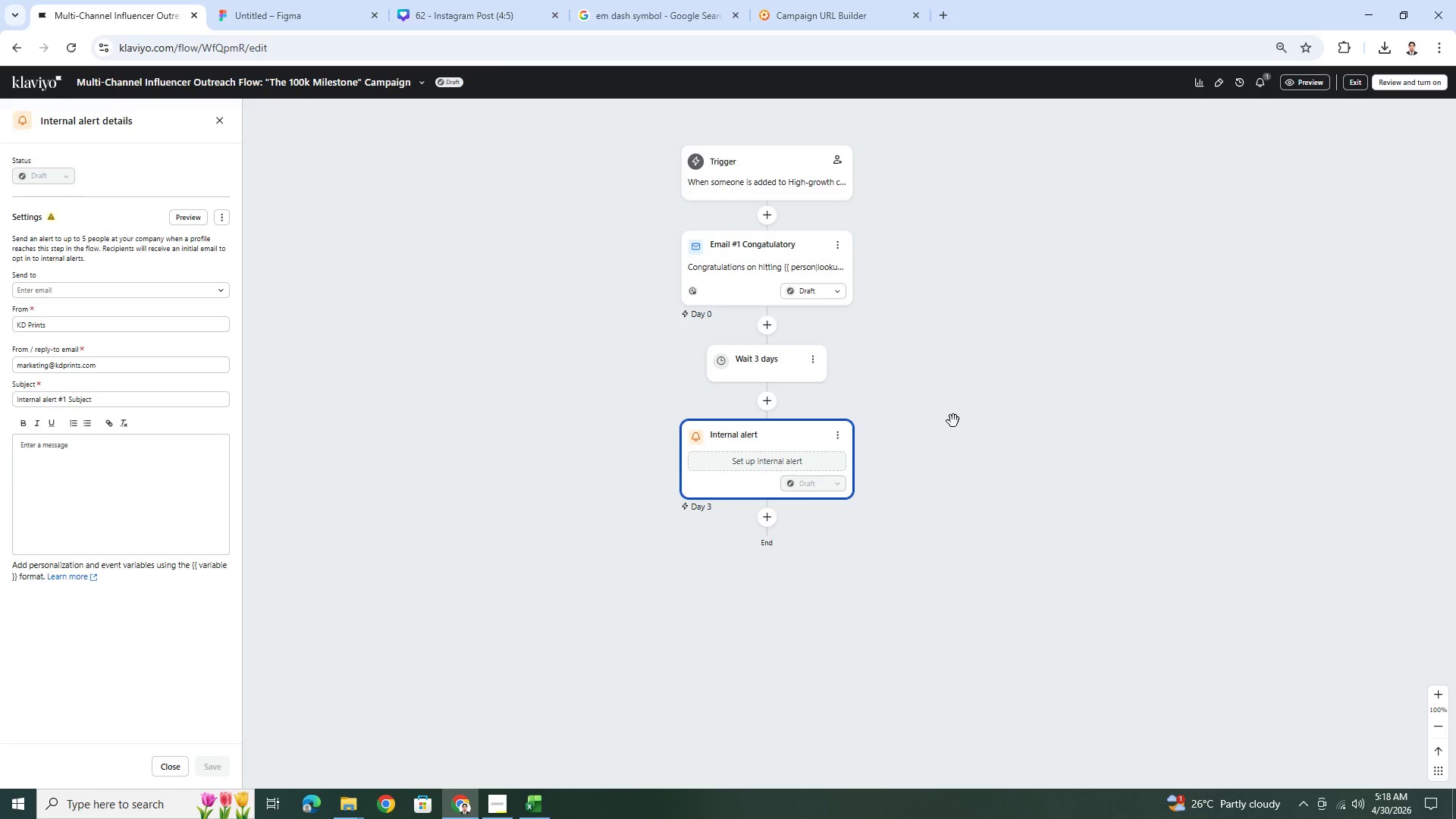 
left_click([61, 292])
 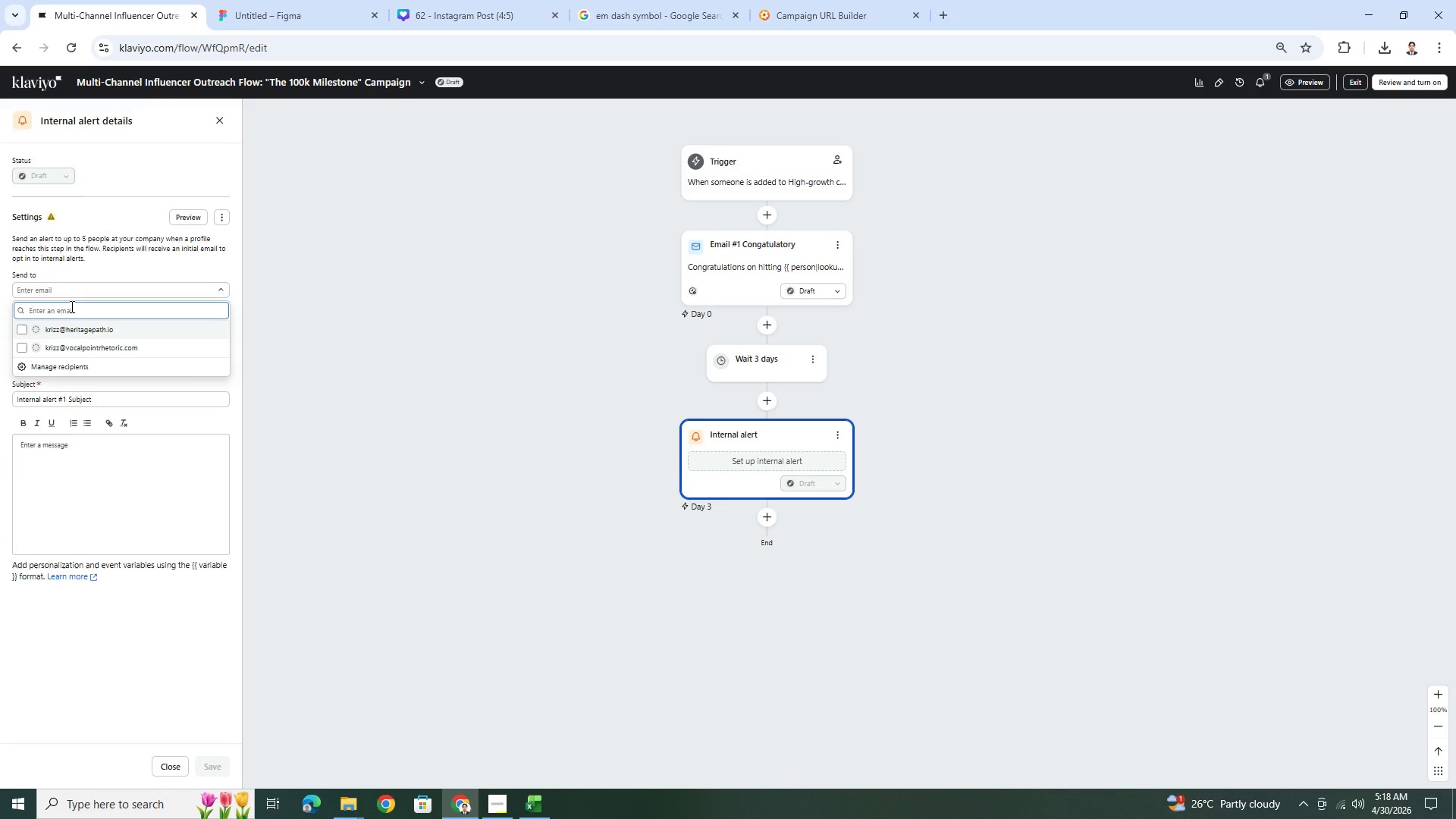 
type(krizz@)
 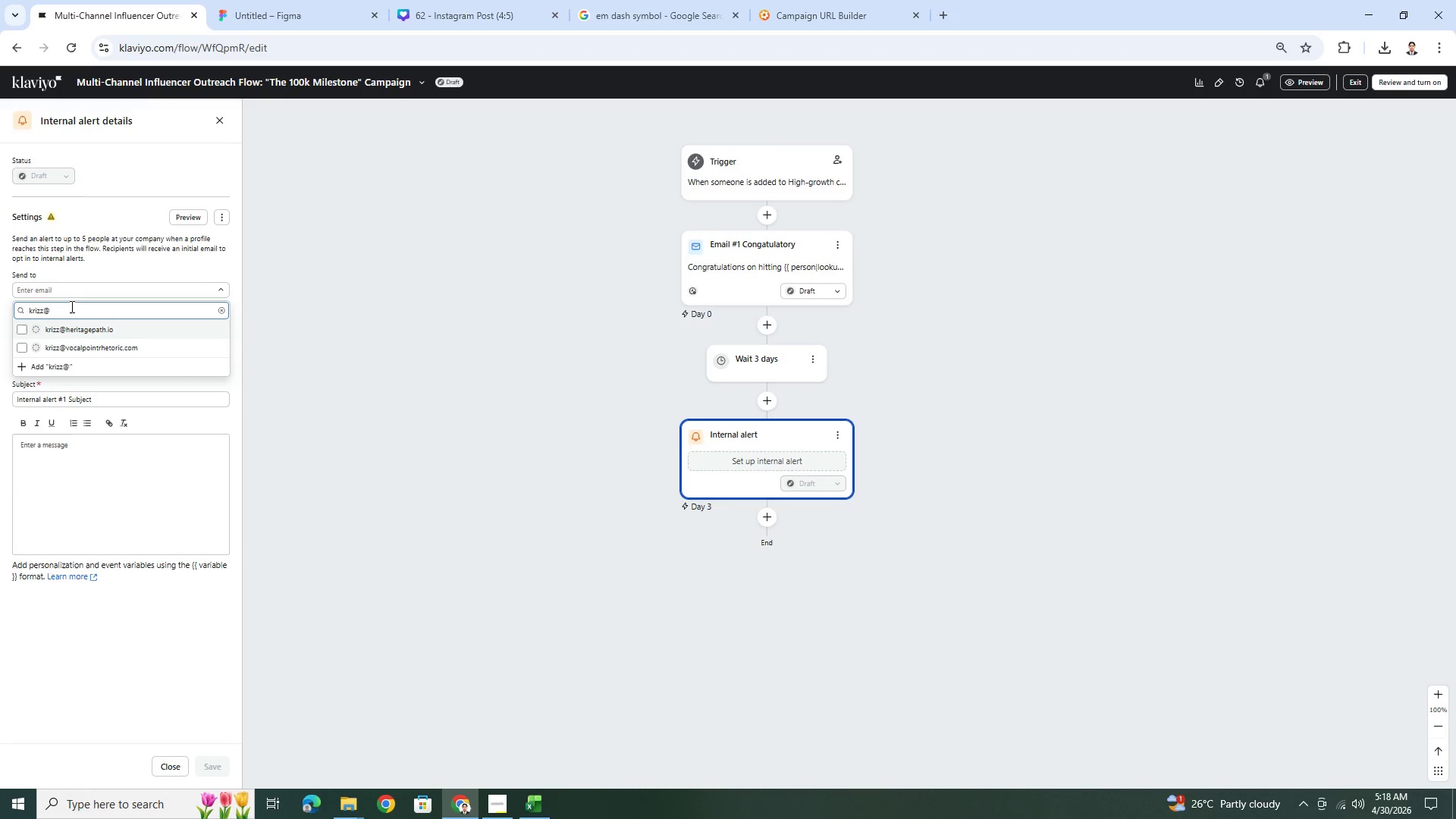 
type(pixeland )
key(Backspace)
type(freame.com)
 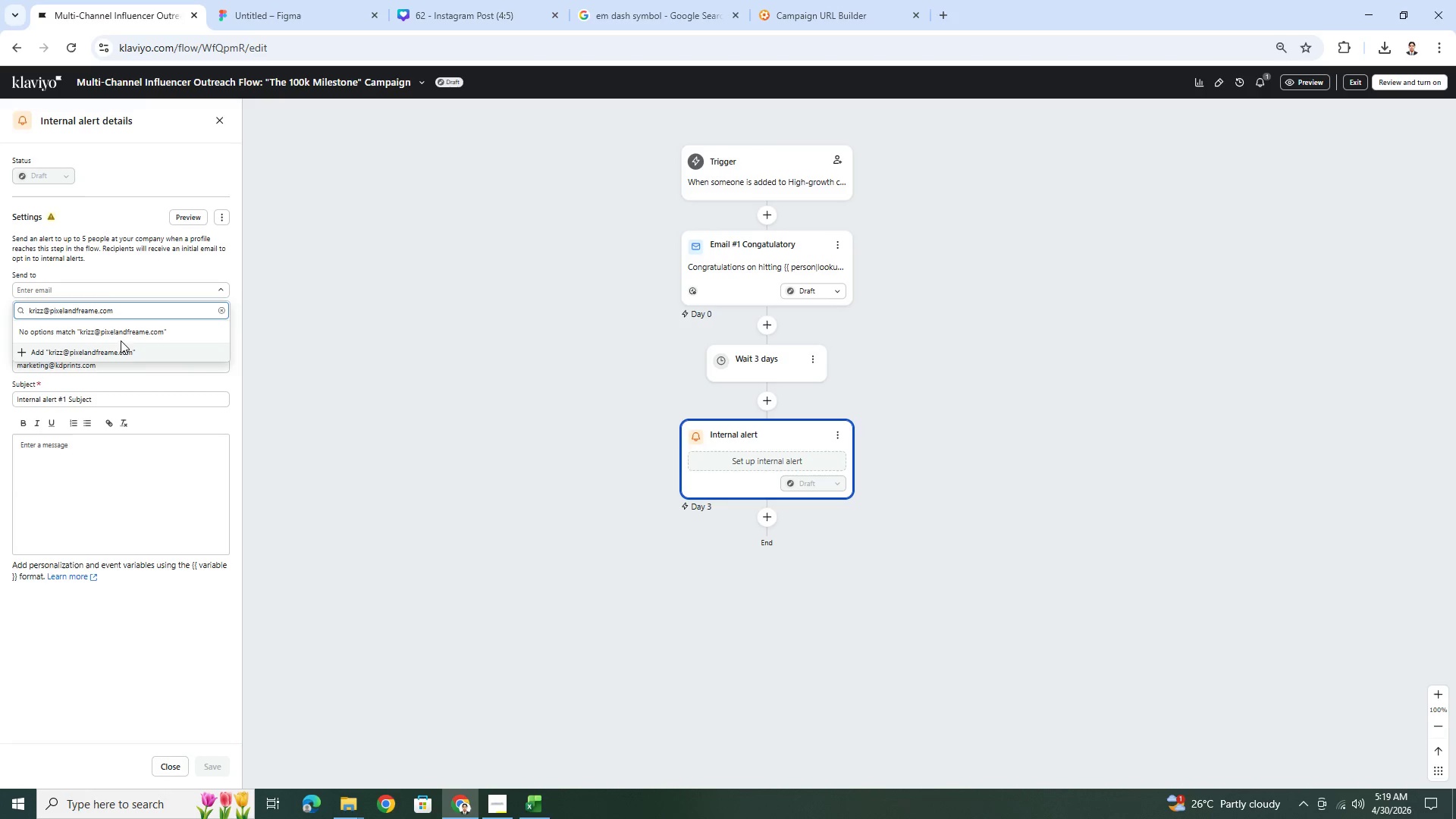 
left_click([29, 351])
 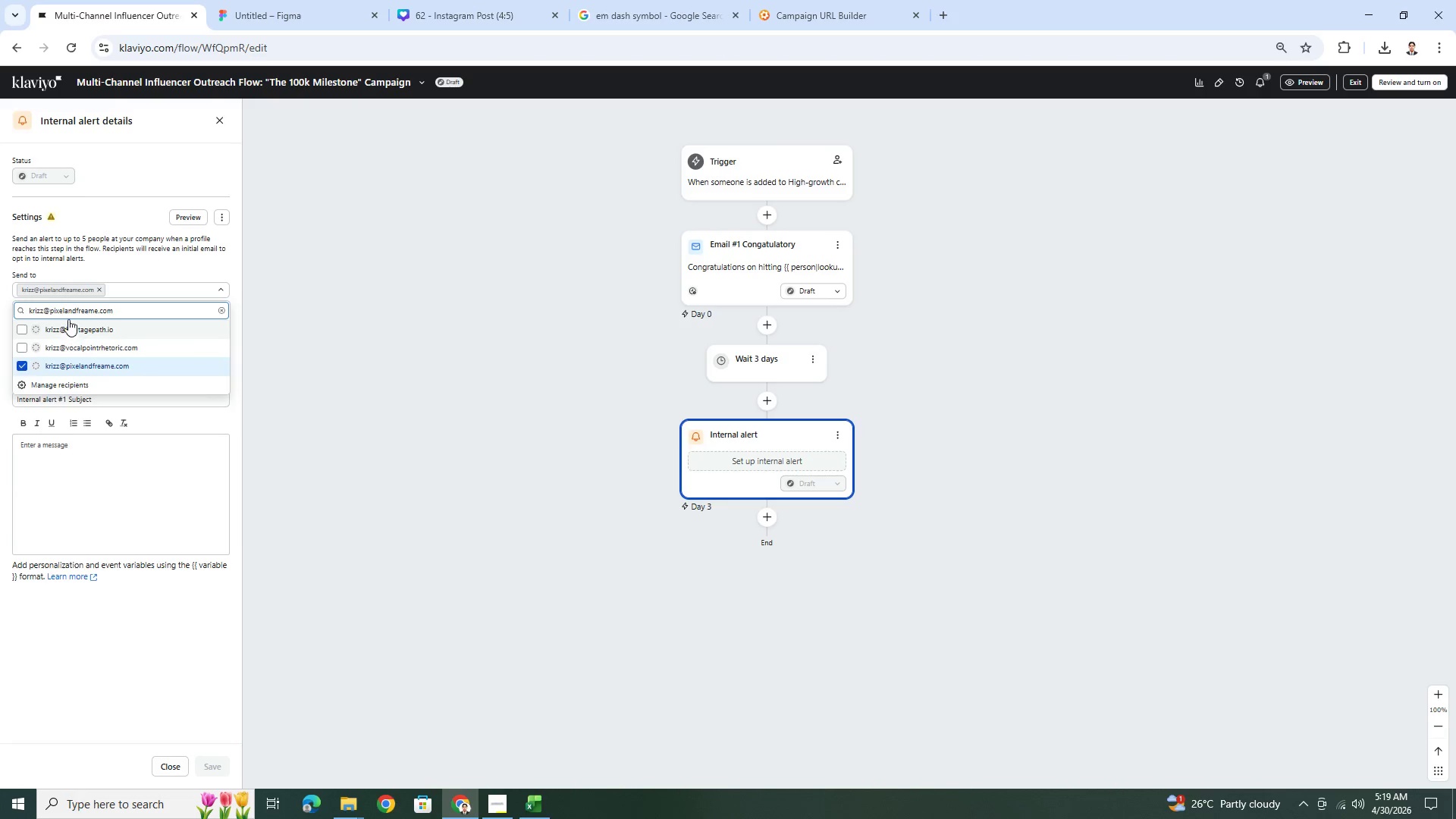 
left_click([83, 310])
 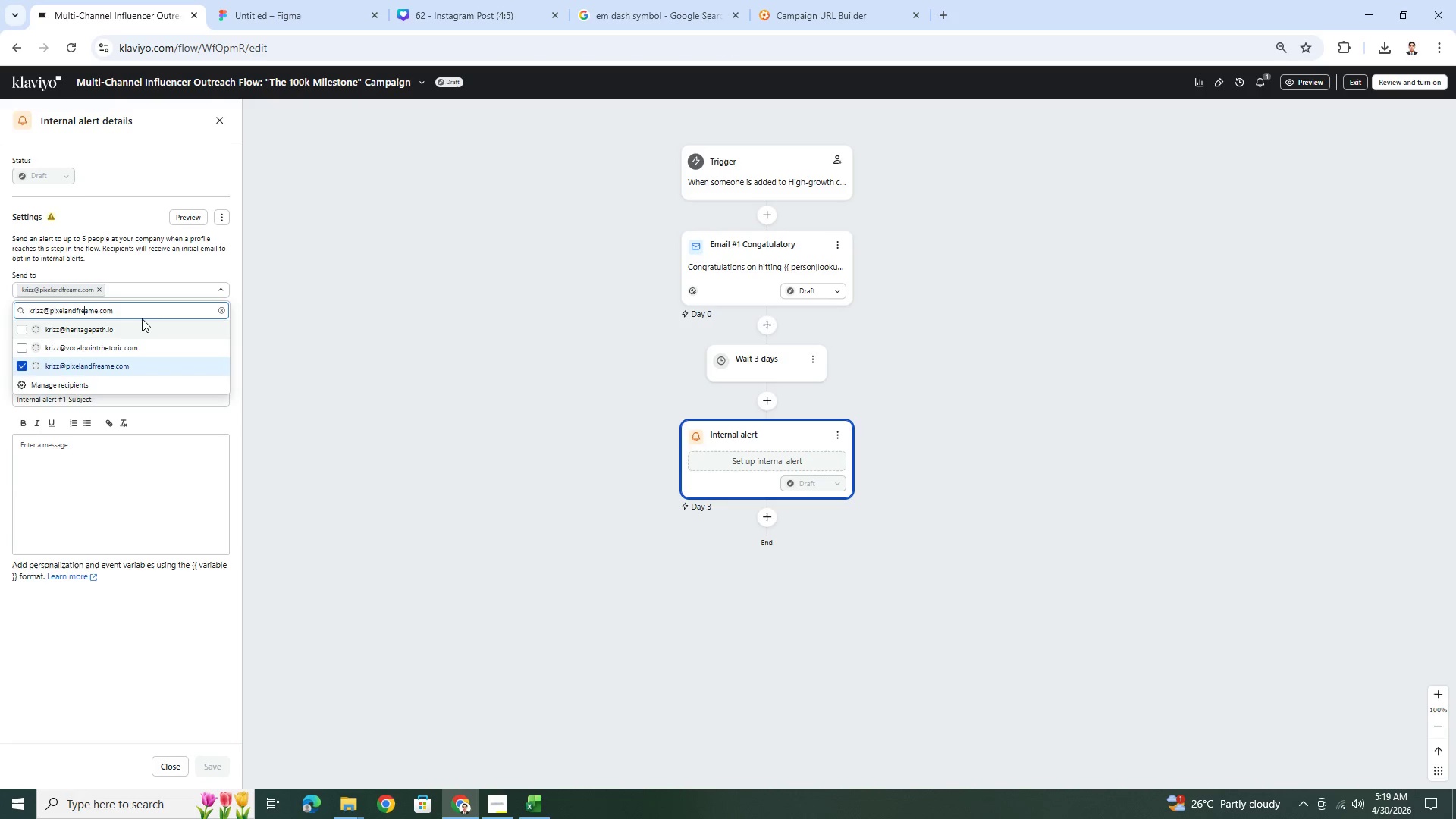 
key(Backspace)
 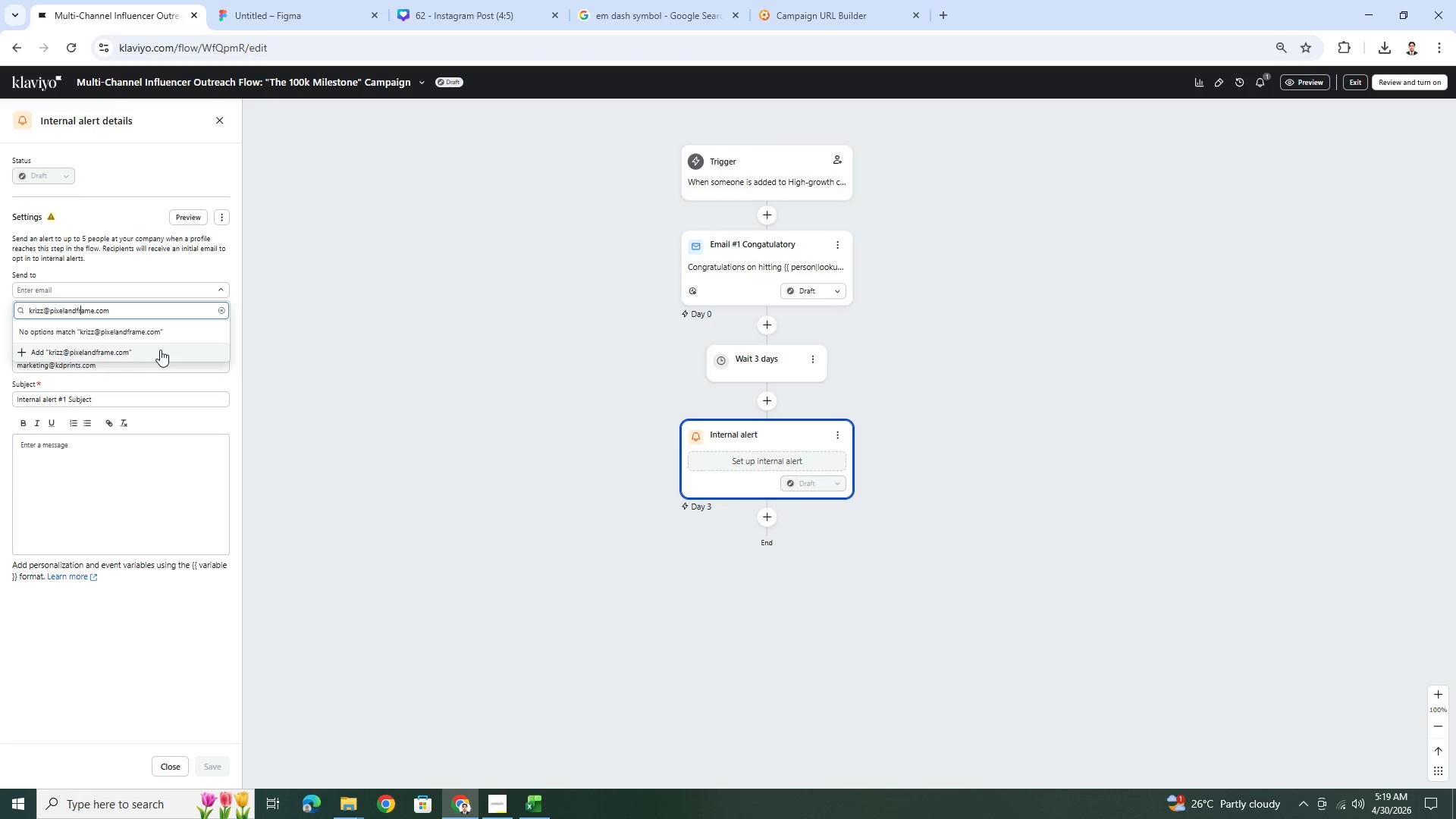 
left_click([160, 350])
 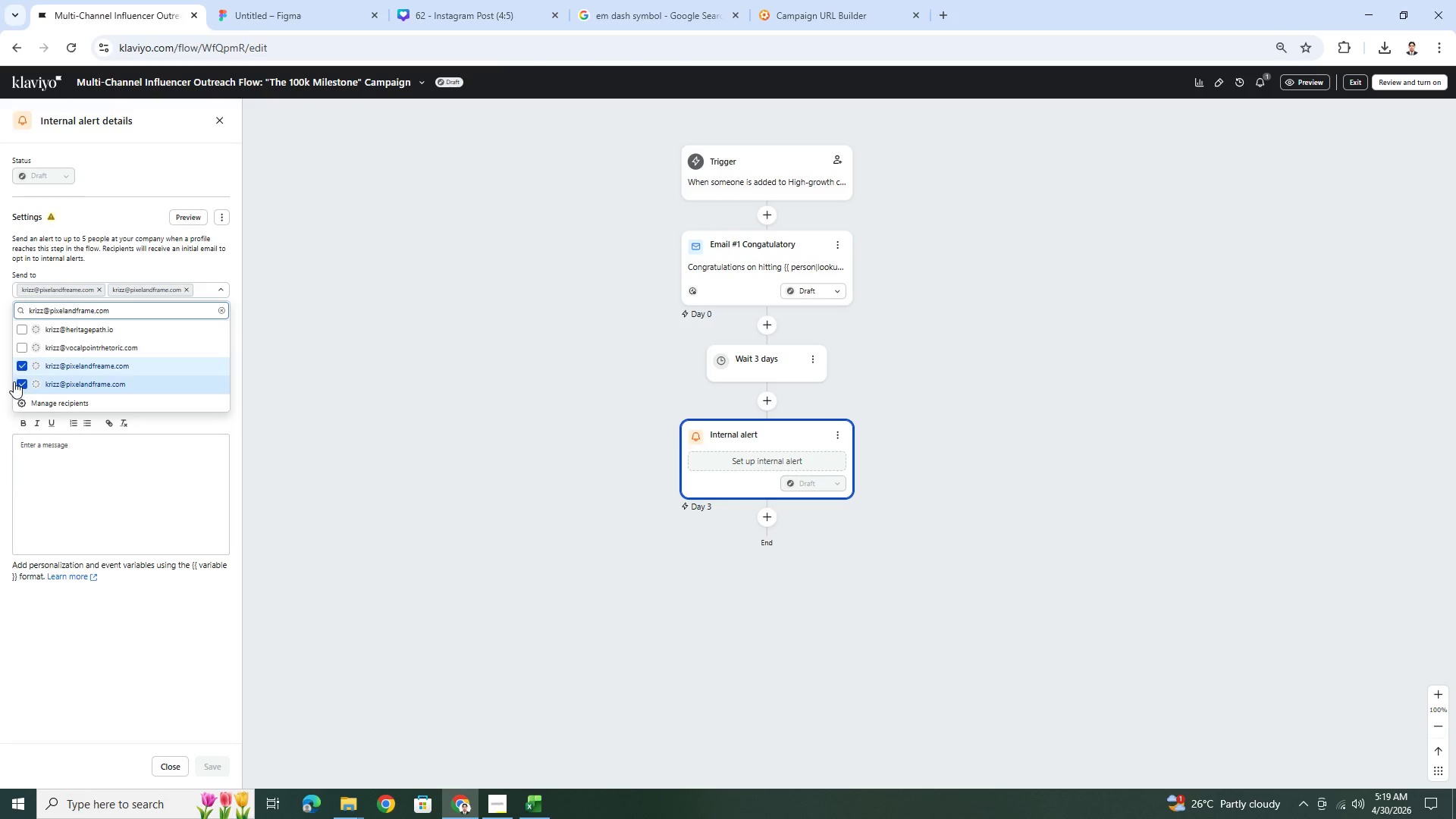 
left_click([23, 364])
 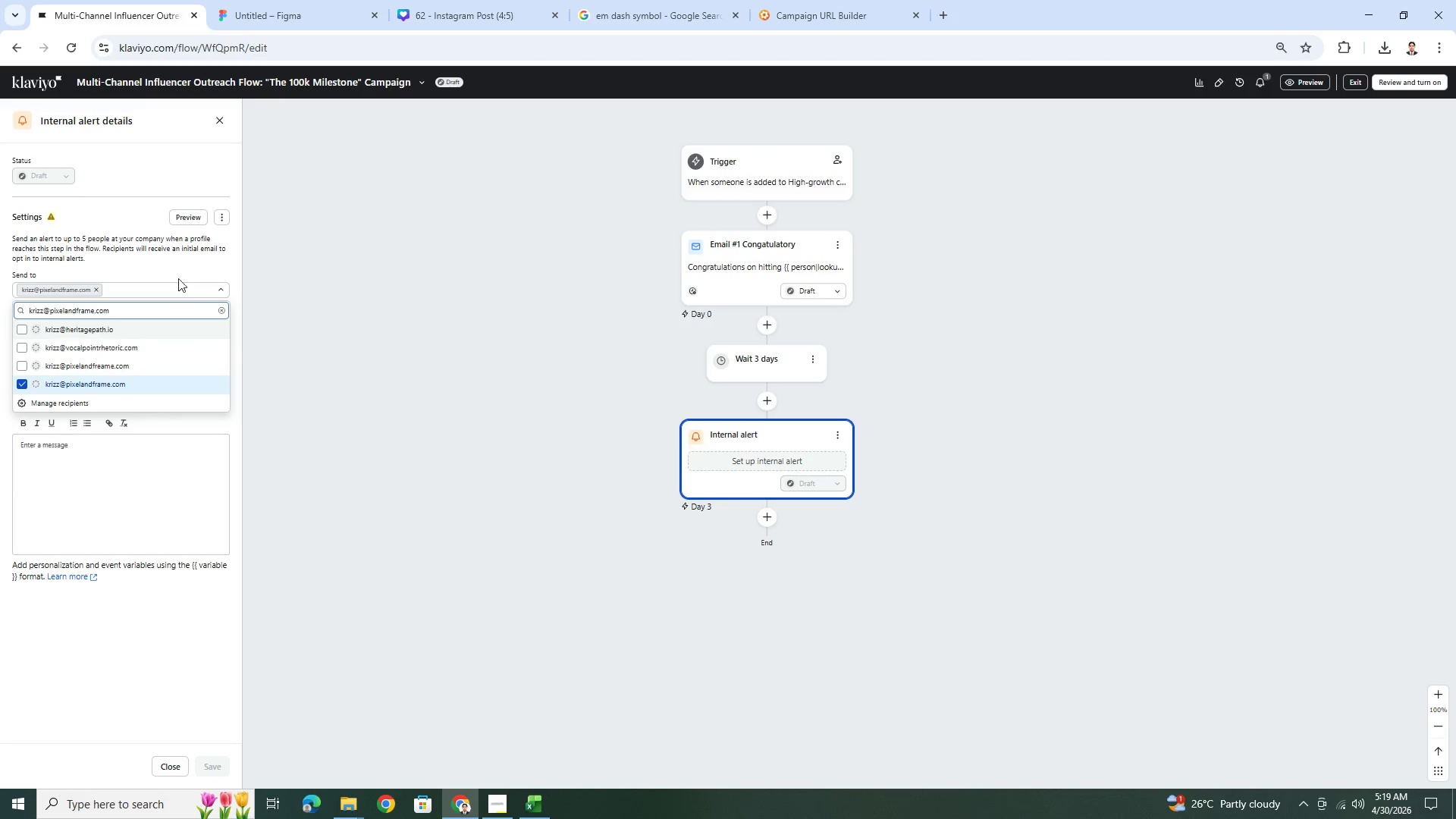 
left_click([180, 274])
 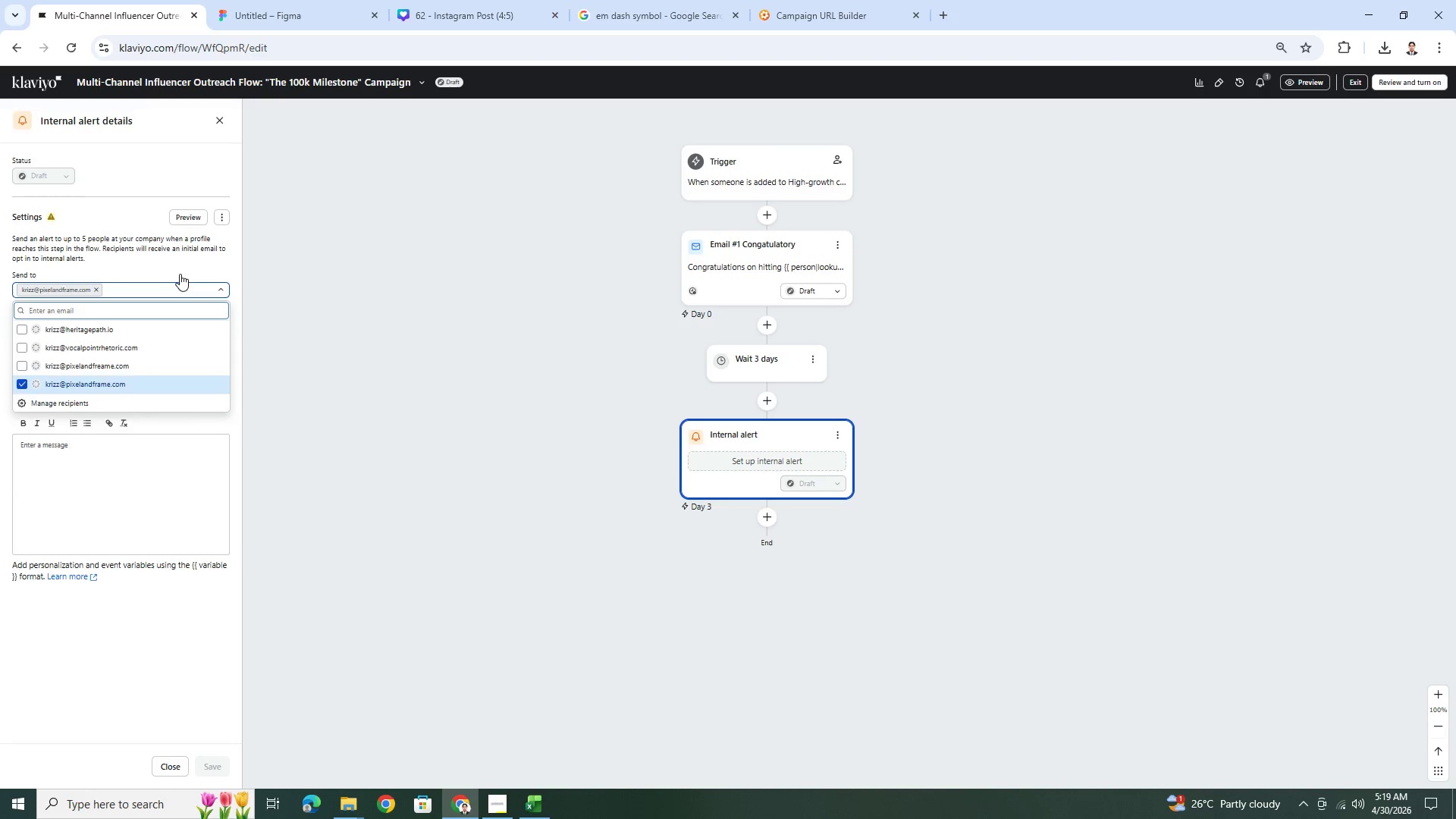 
left_click([180, 274])
 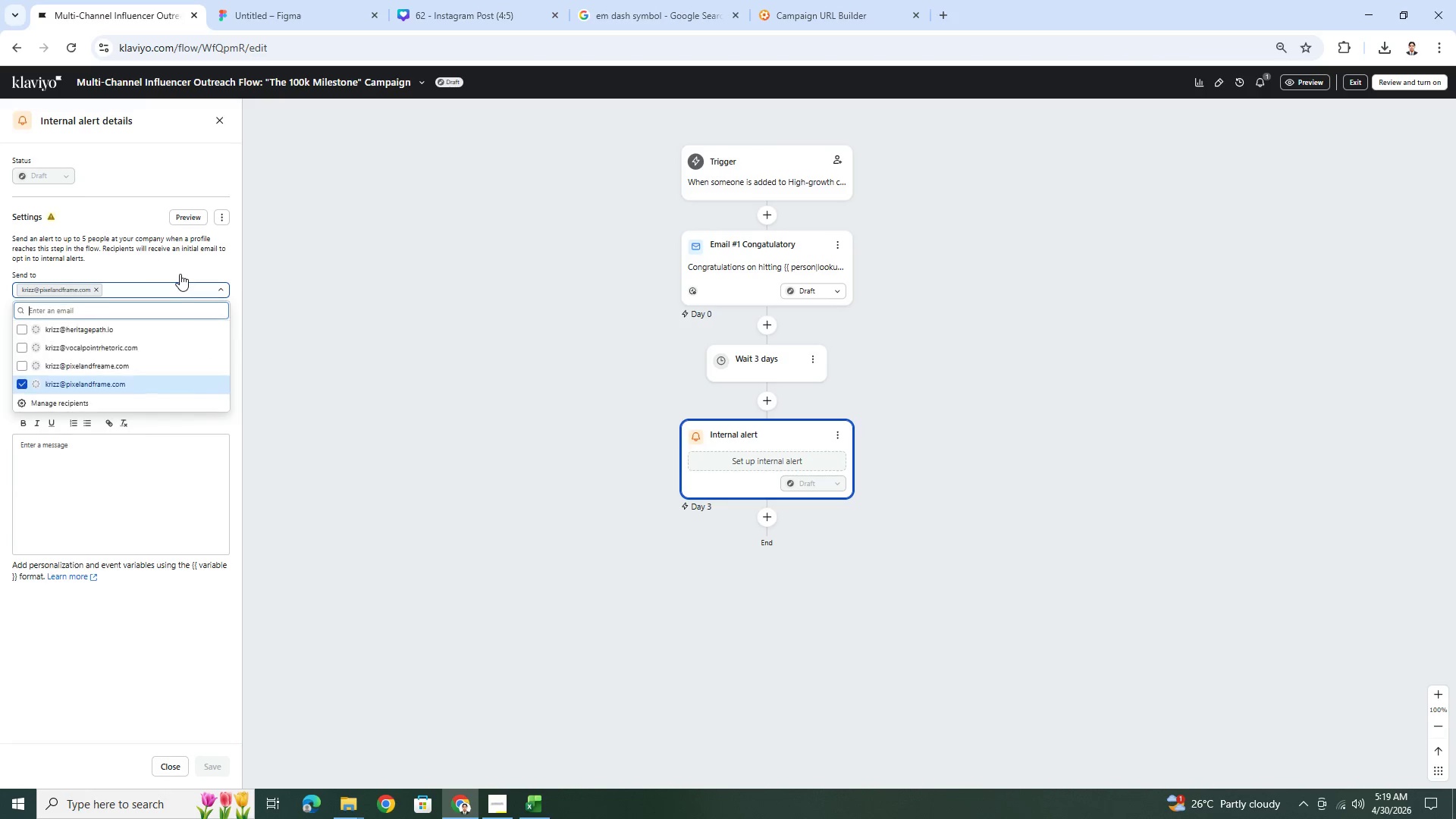 
left_click([180, 274])
 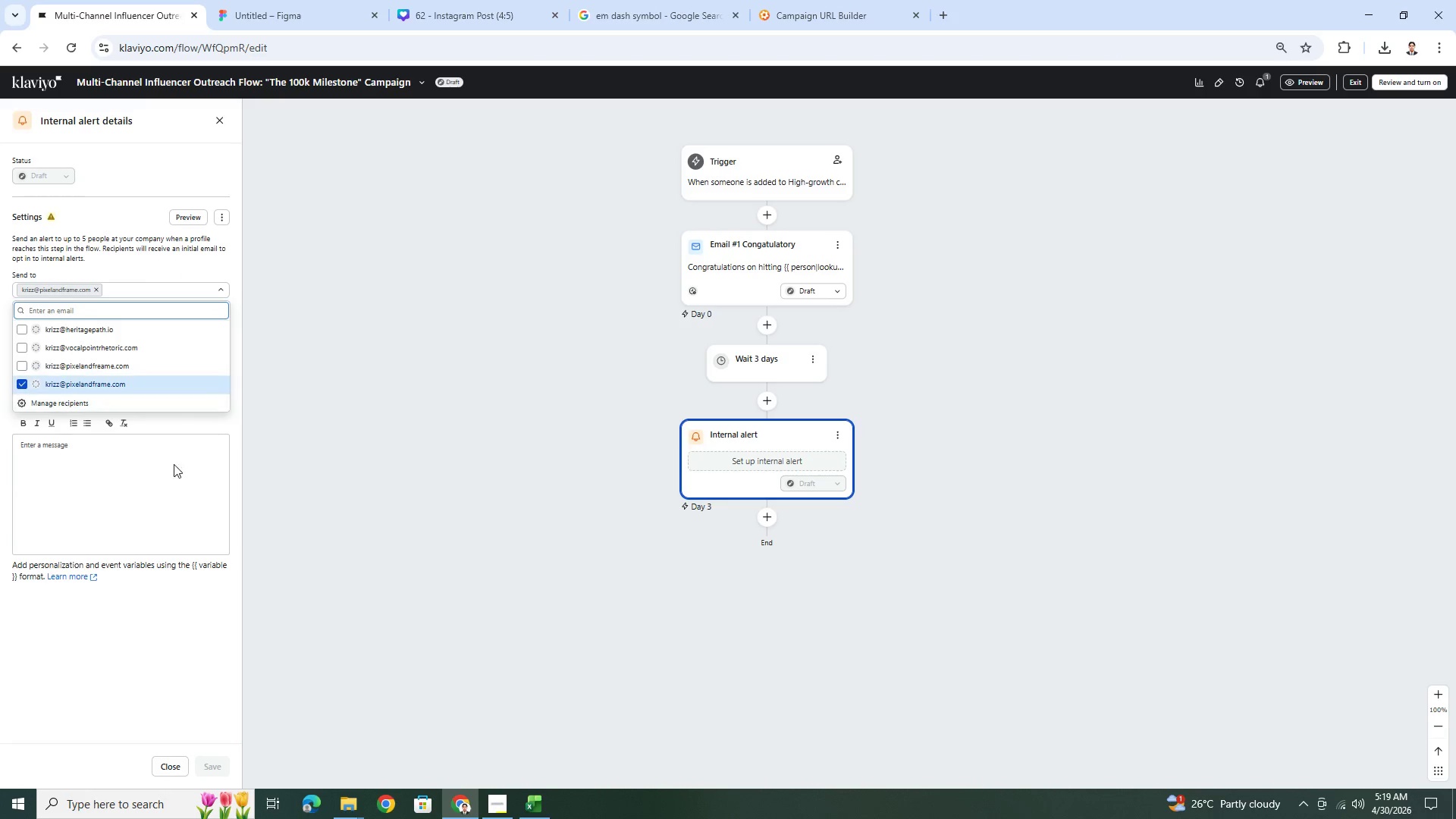 
left_click([171, 497])
 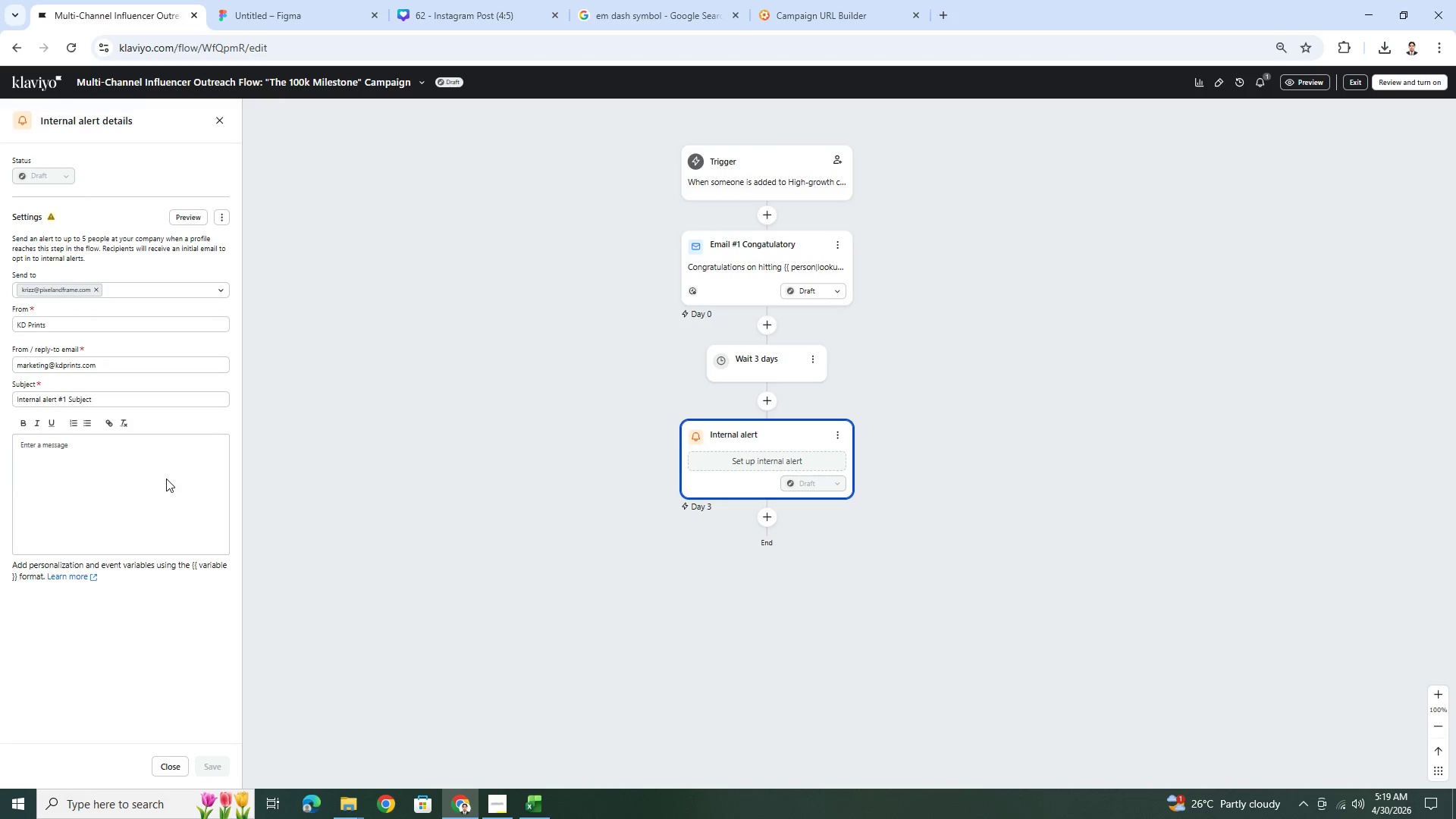 
left_click([166, 471])
 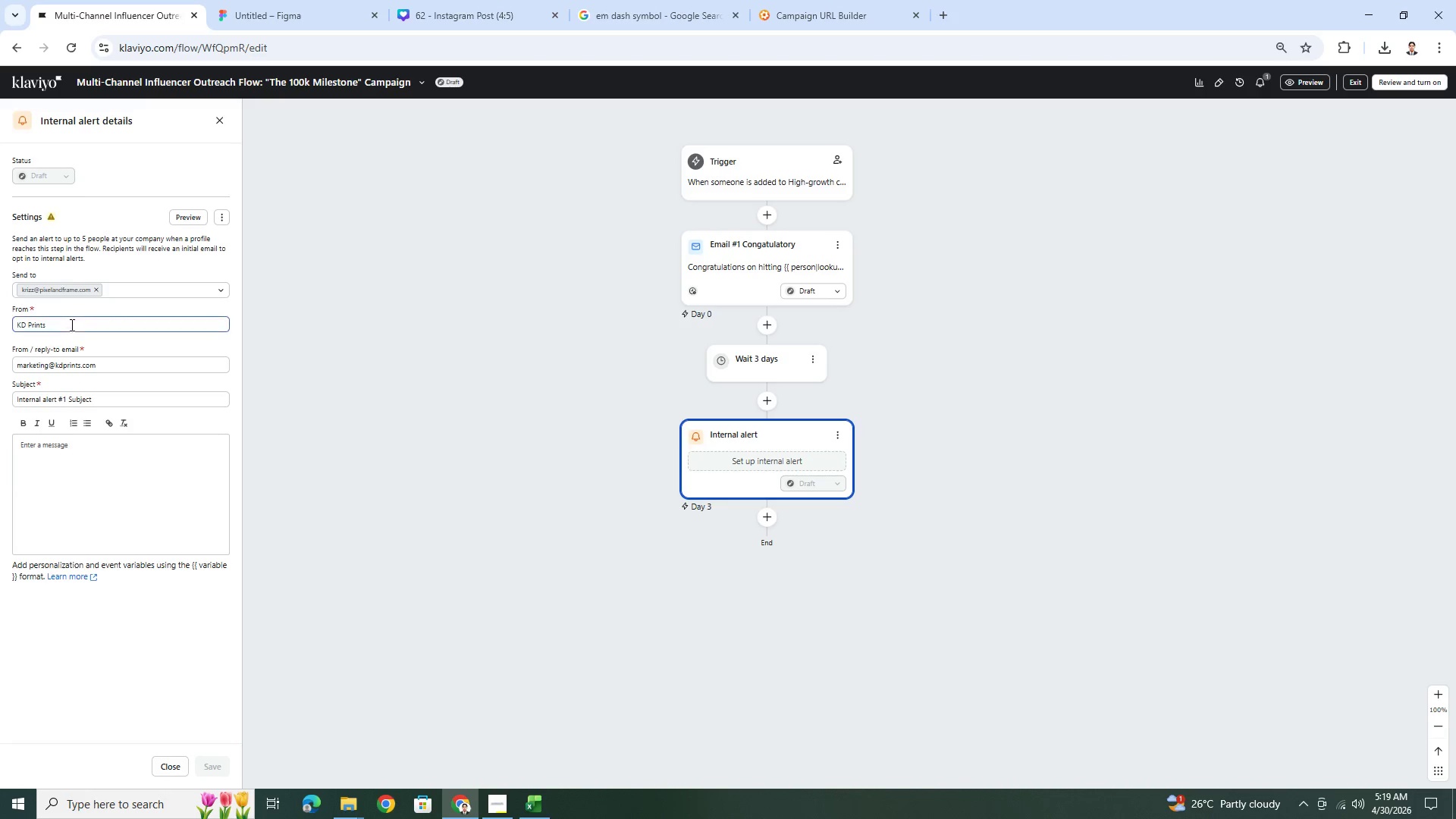 
double_click([71, 325])
 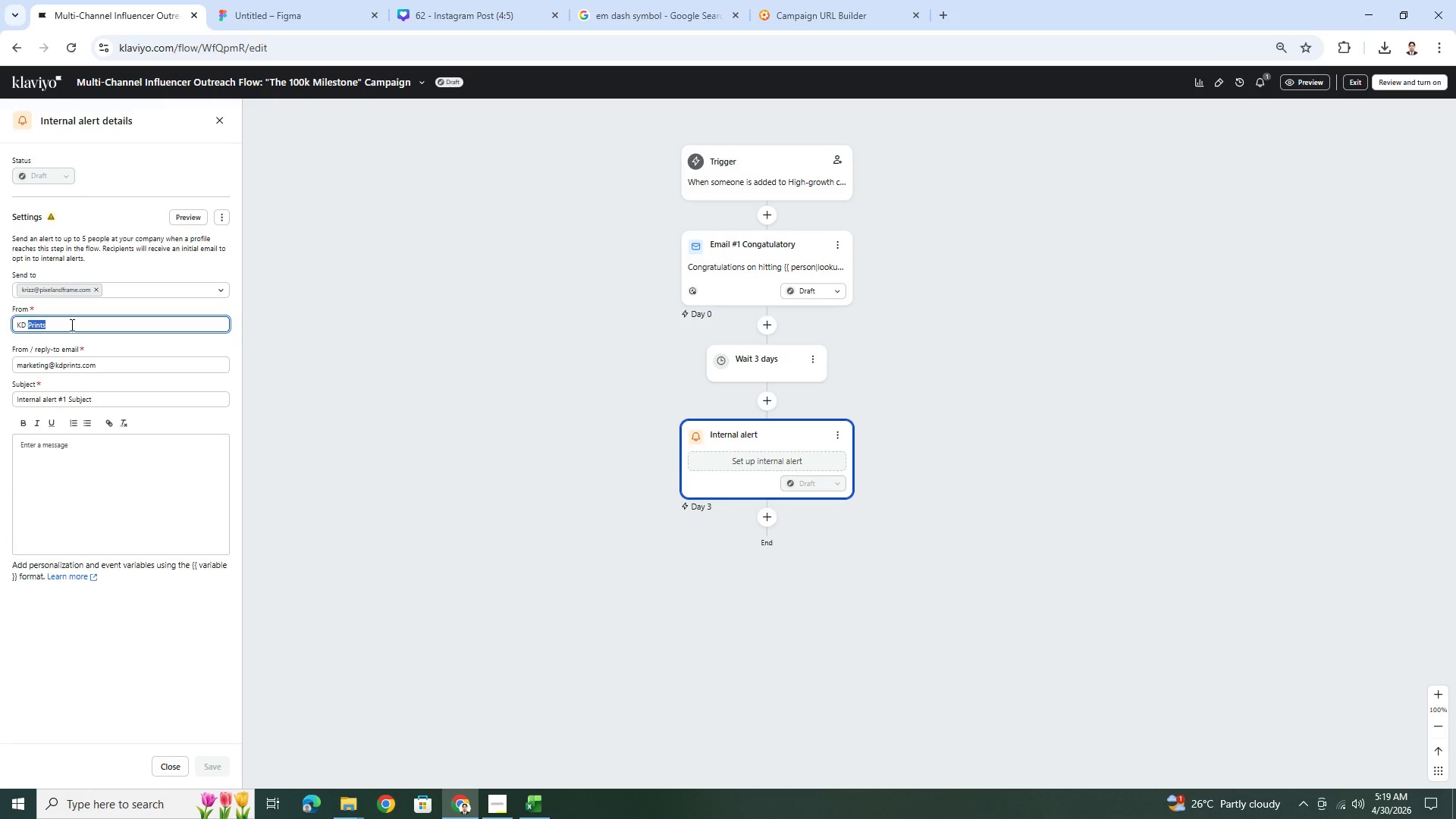 
triple_click([71, 325])
 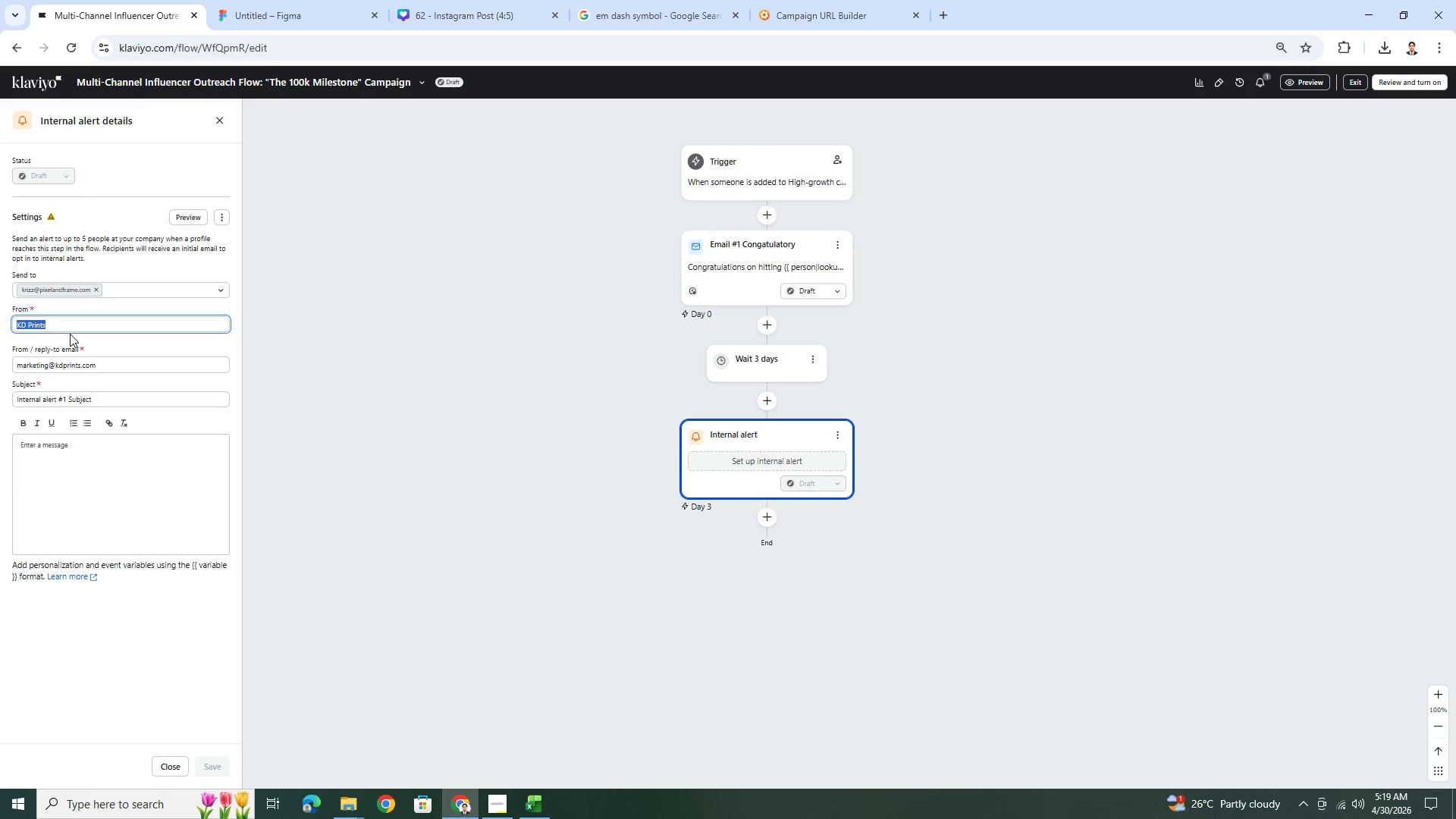 
wait(23.22)
 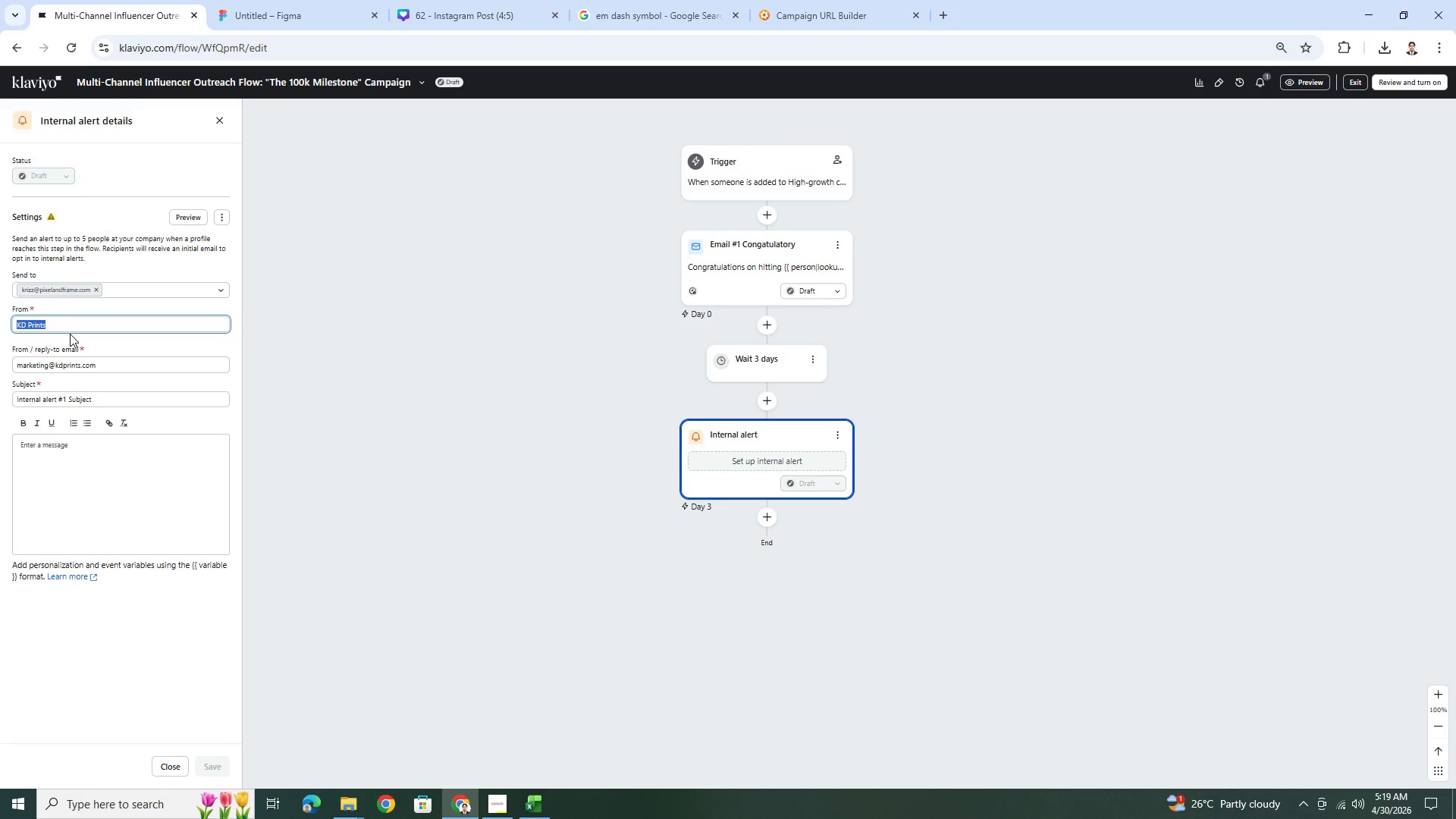 
left_click([128, 363])
 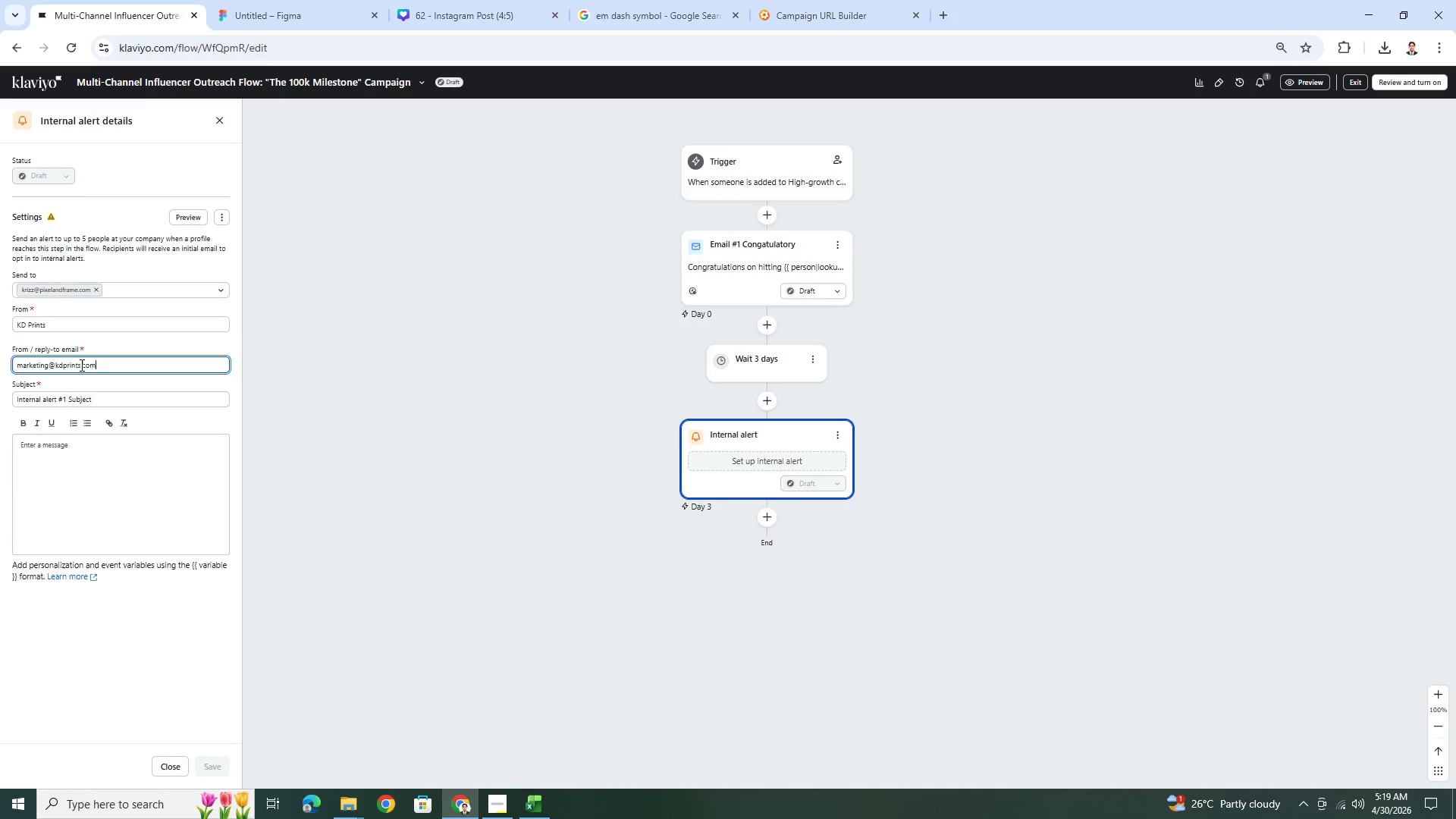 
left_click_drag(start_coordinate=[77, 363], to_coordinate=[54, 364])
 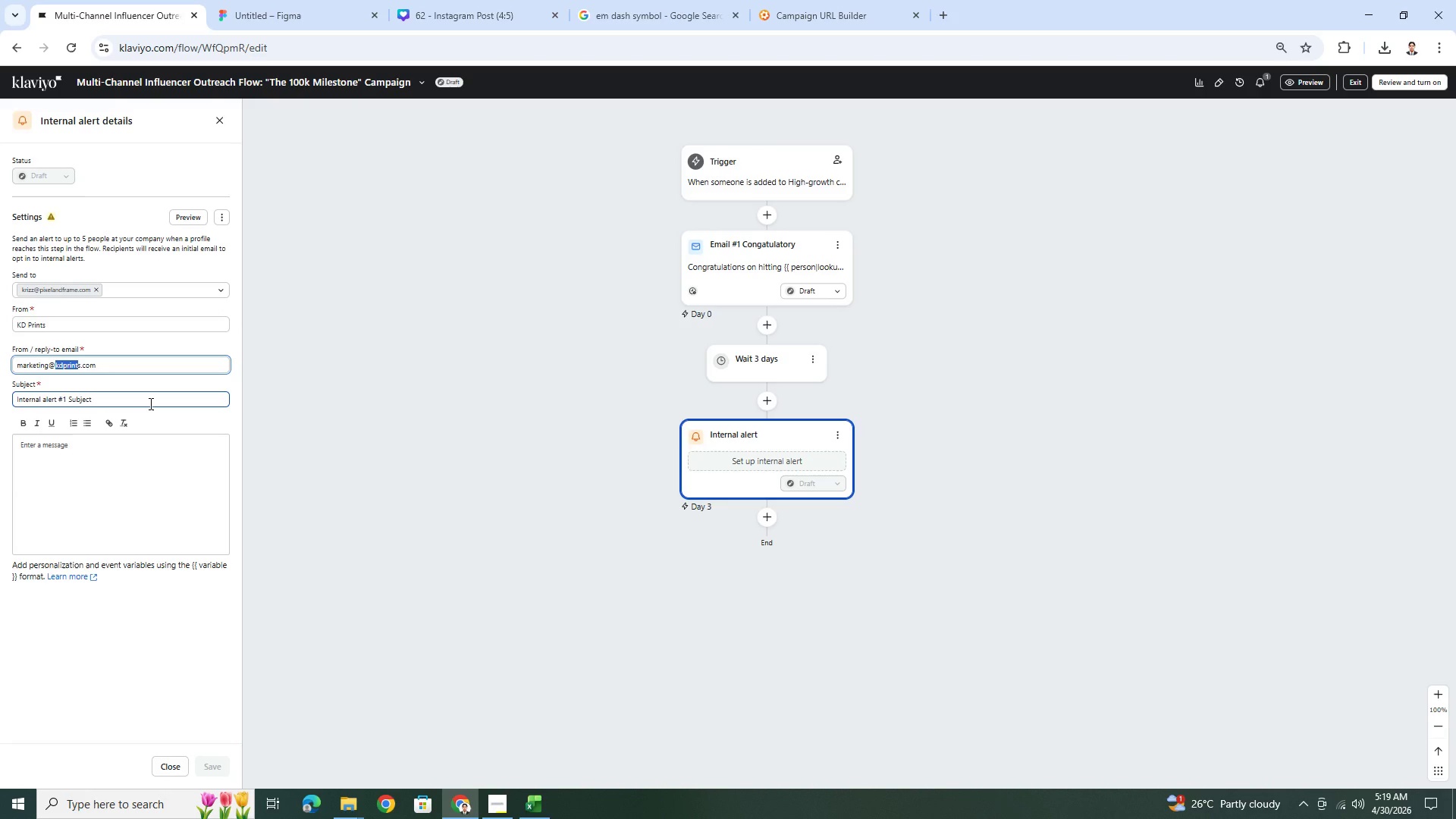 
key(Backspace)
 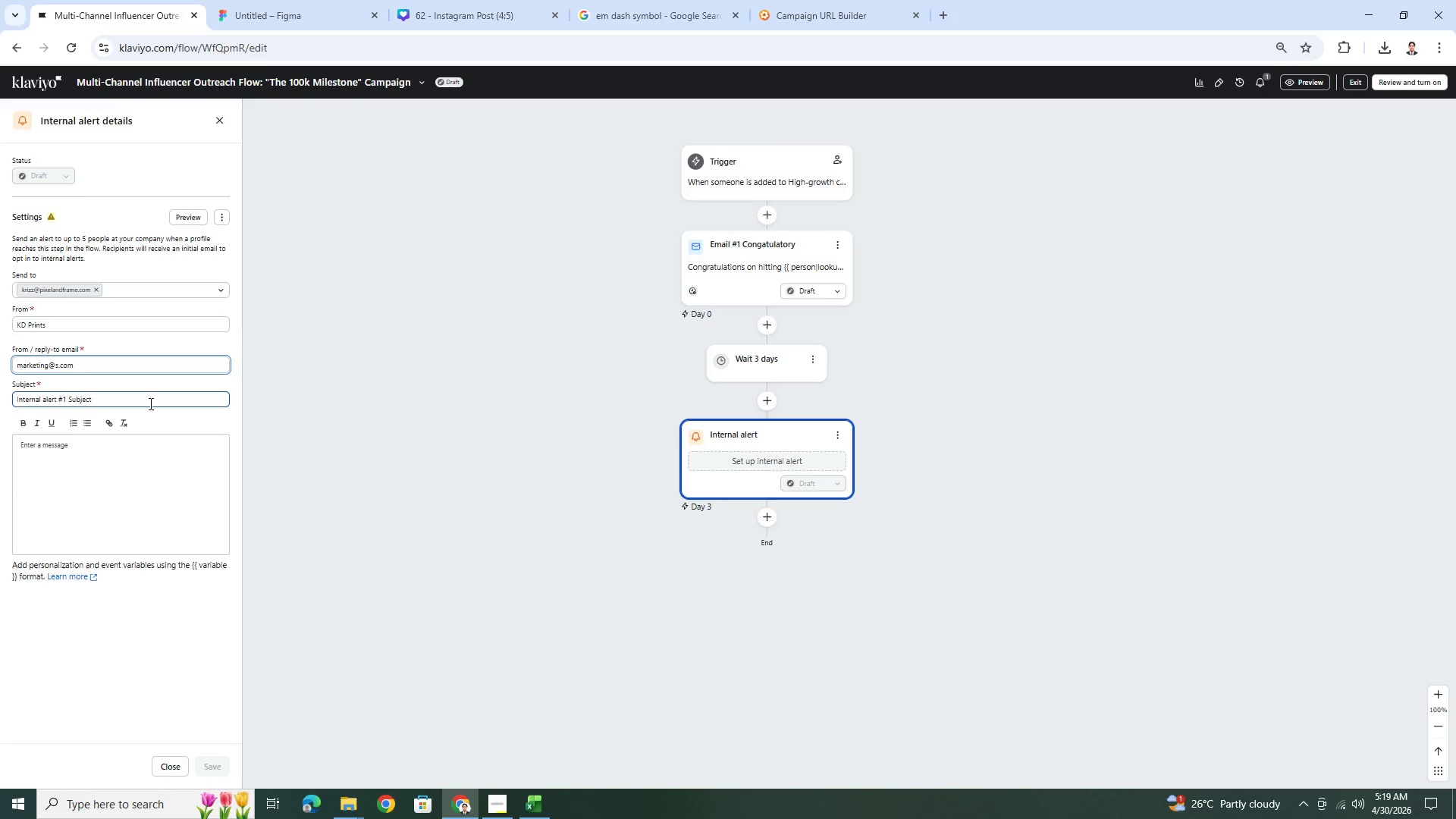 
key(ArrowRight)
 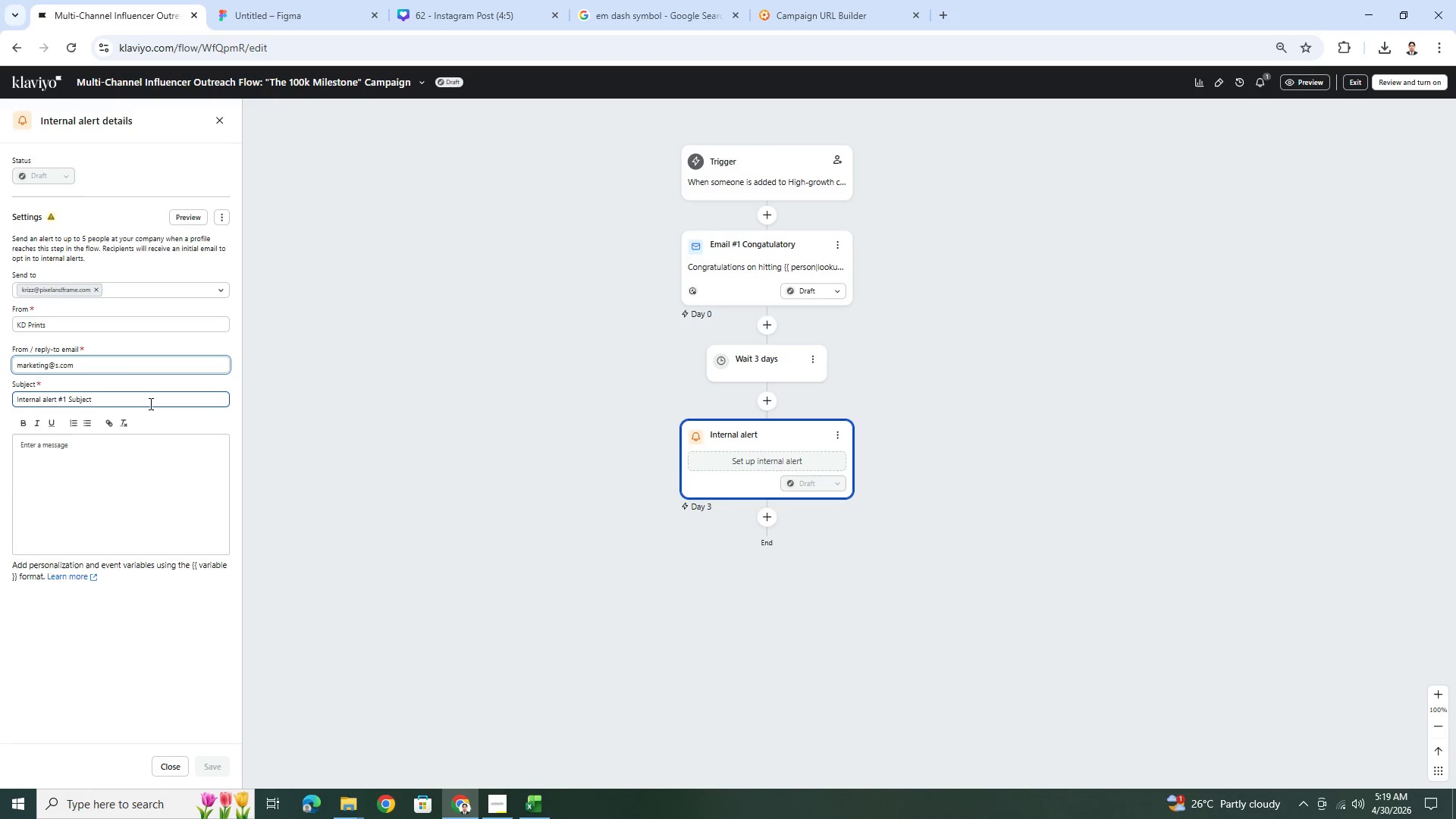 
key(Backspace)
type(pixel )
key(Backspace)
type(and )
key(Backspace)
type(print)
 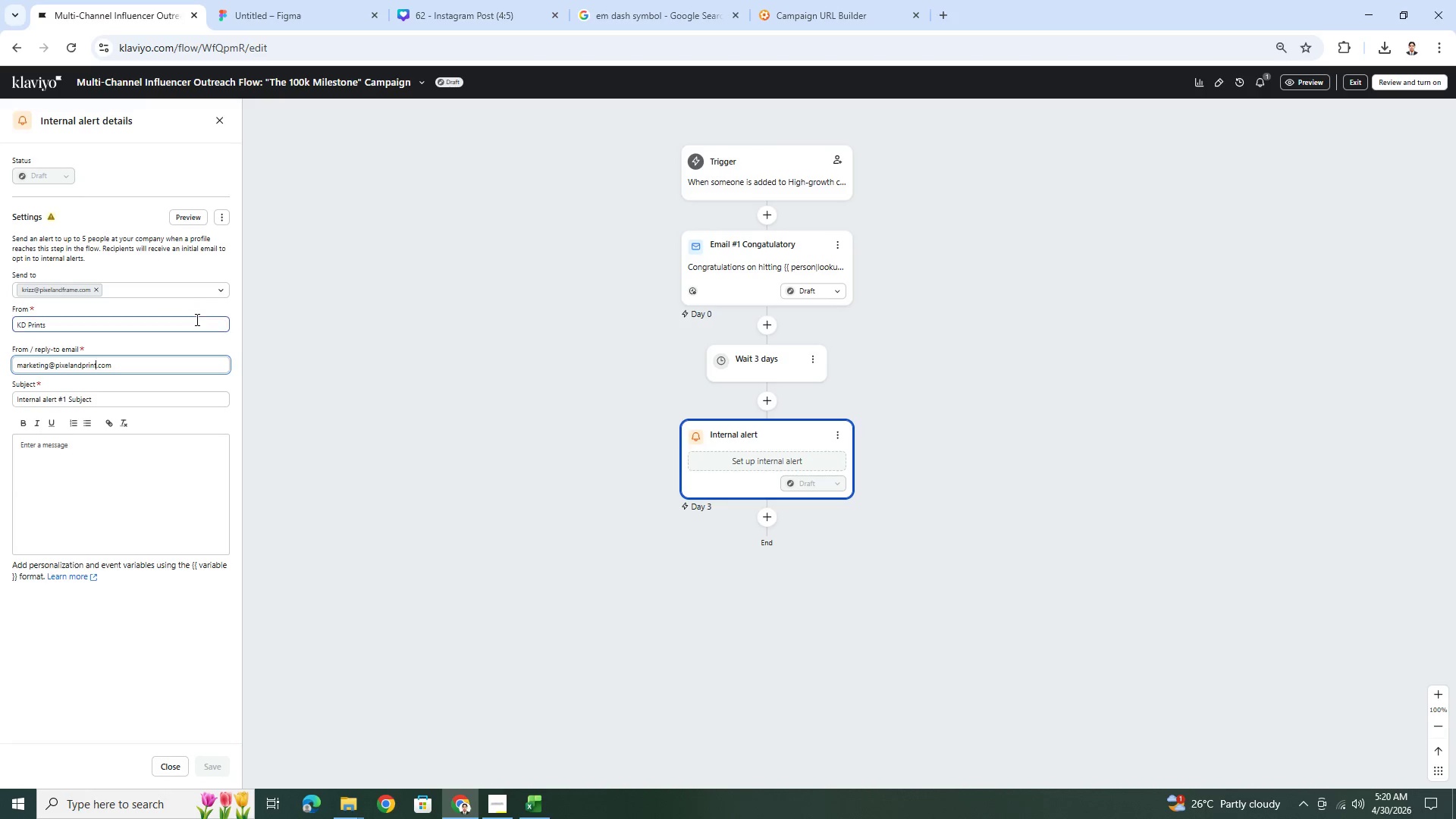 
wait(5.77)
 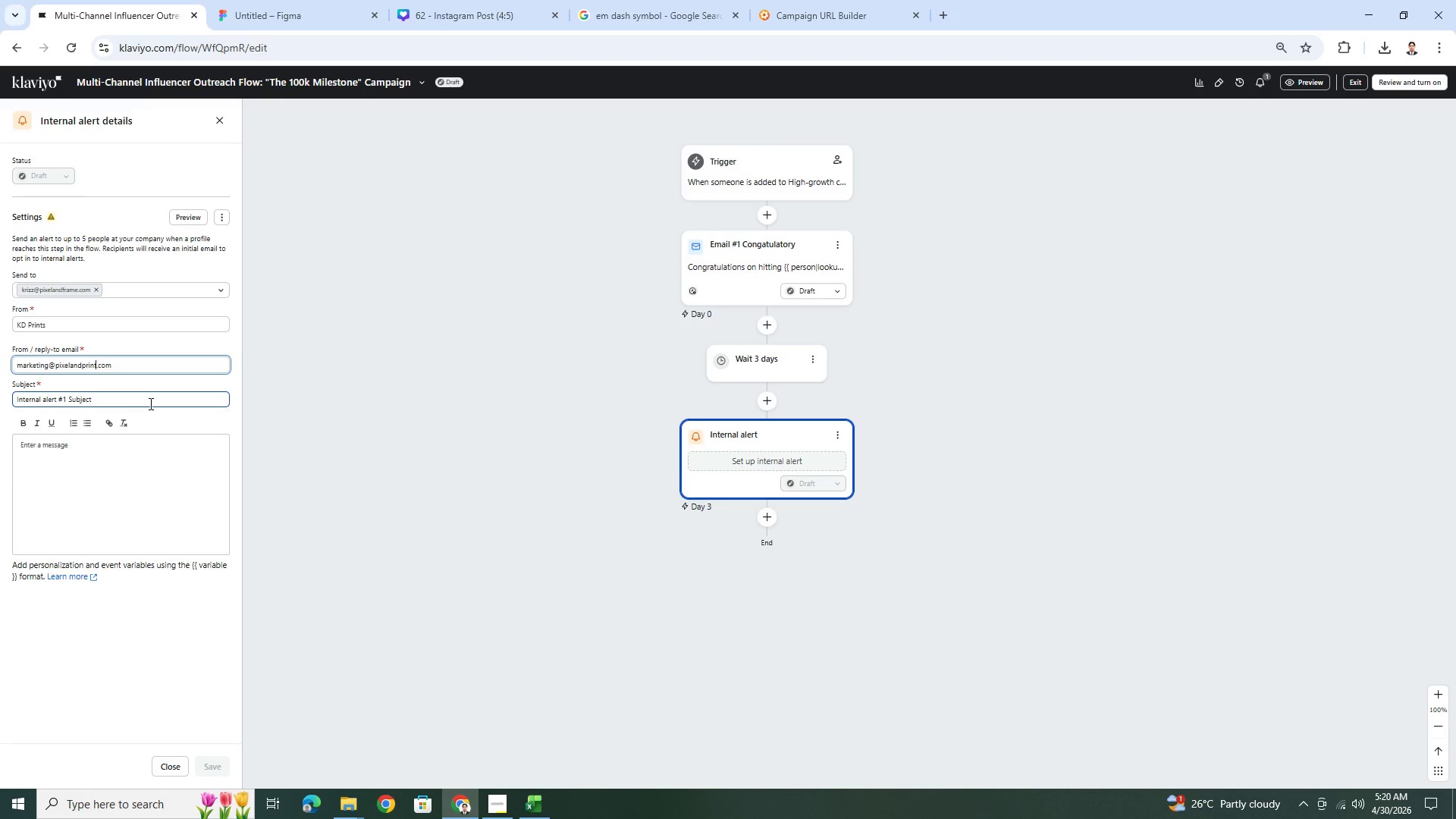 
double_click([196, 323])
 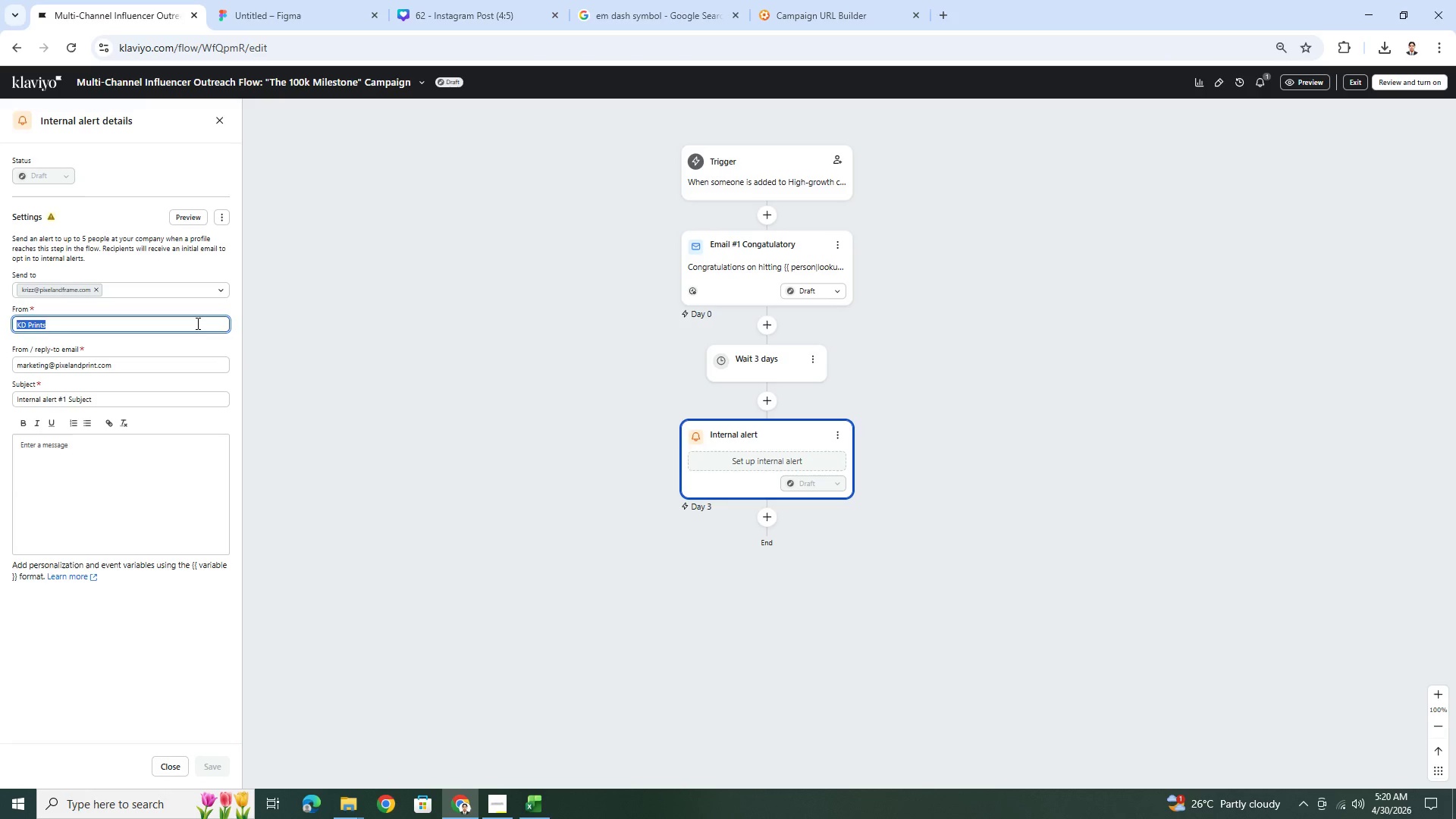 
triple_click([196, 323])
 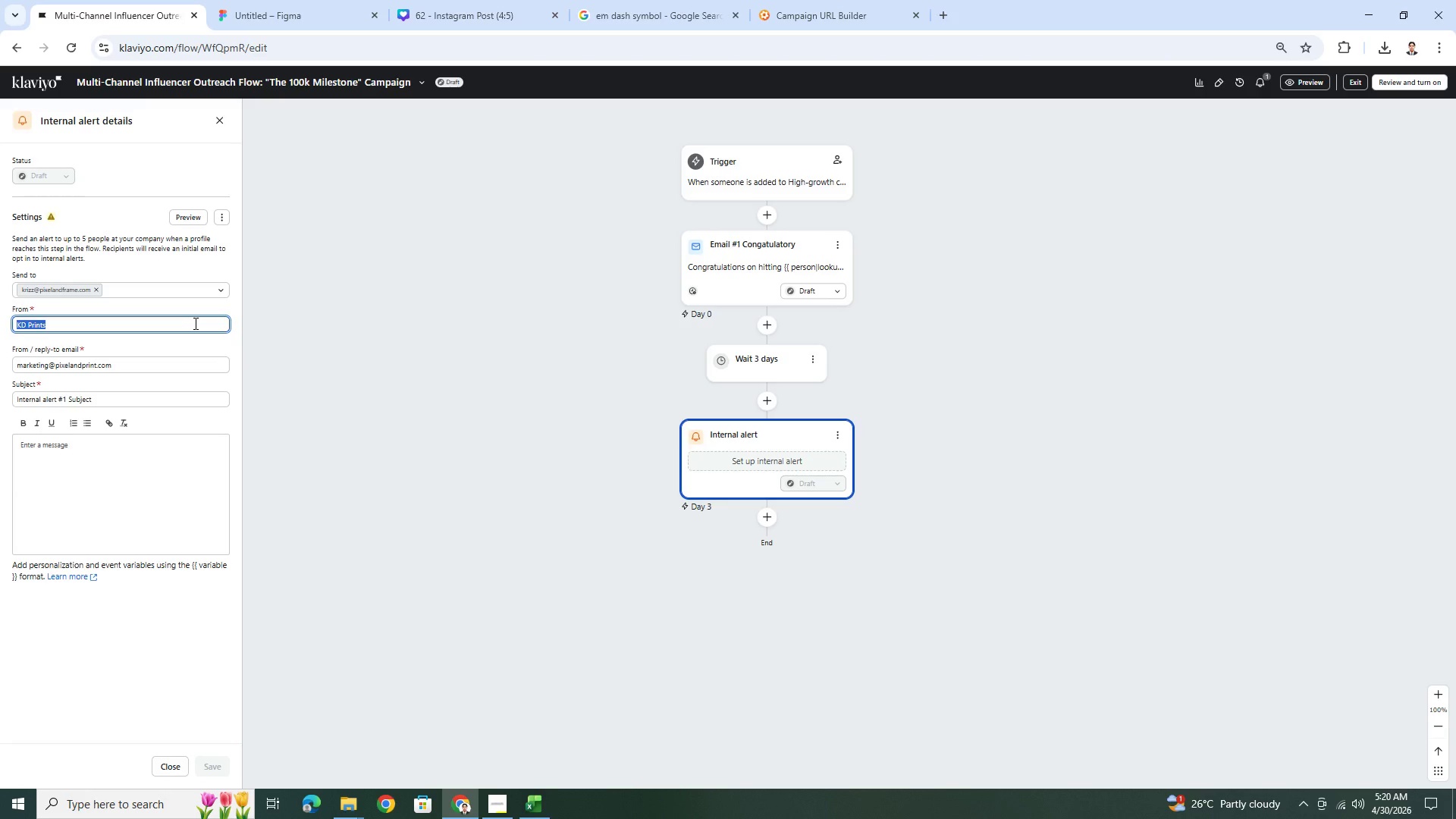 
wait(9.59)
 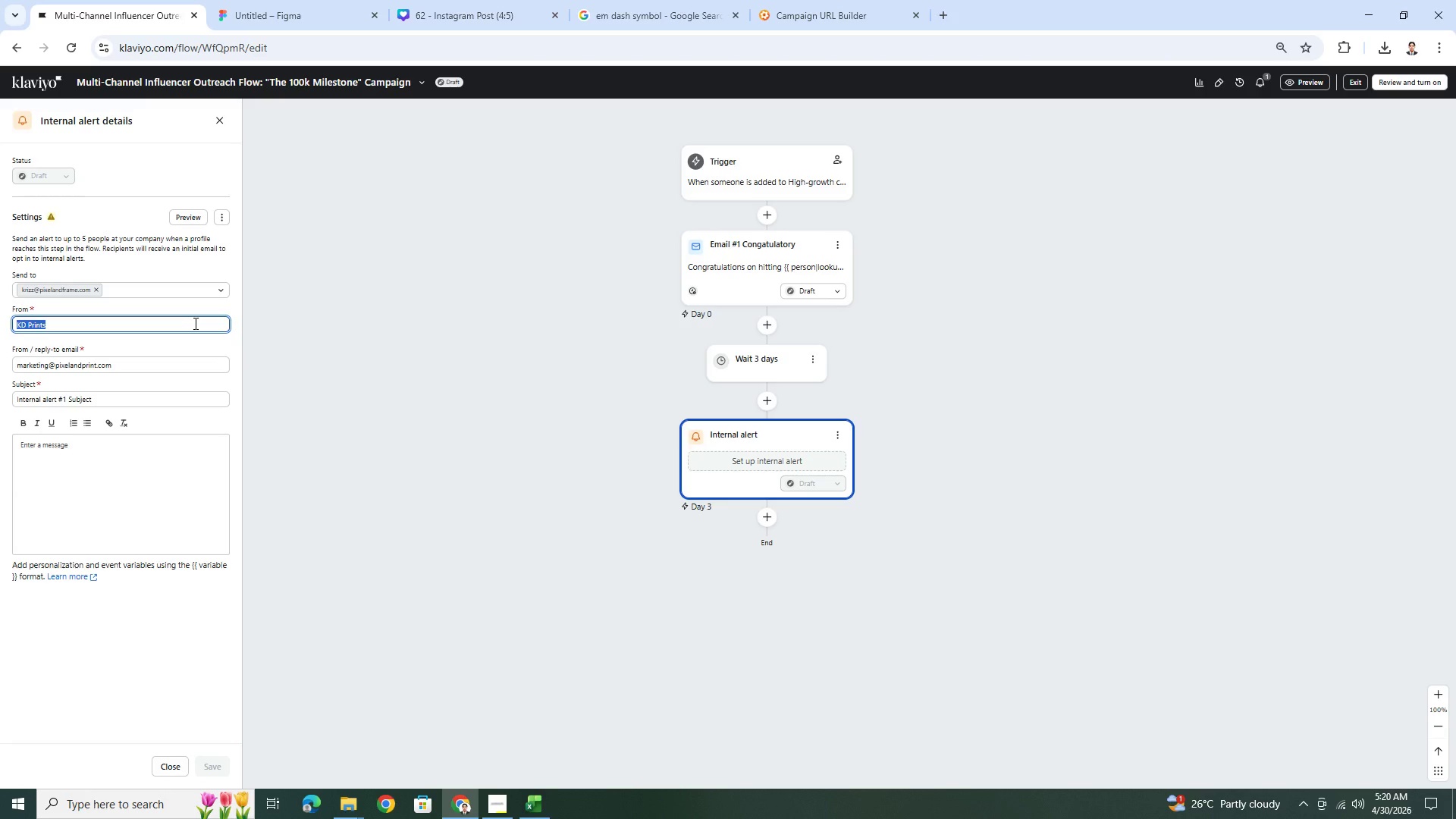 
type(Pe)
key(Backspace)
type(ixel and Pri)
key(Backspace)
key(Backspace)
 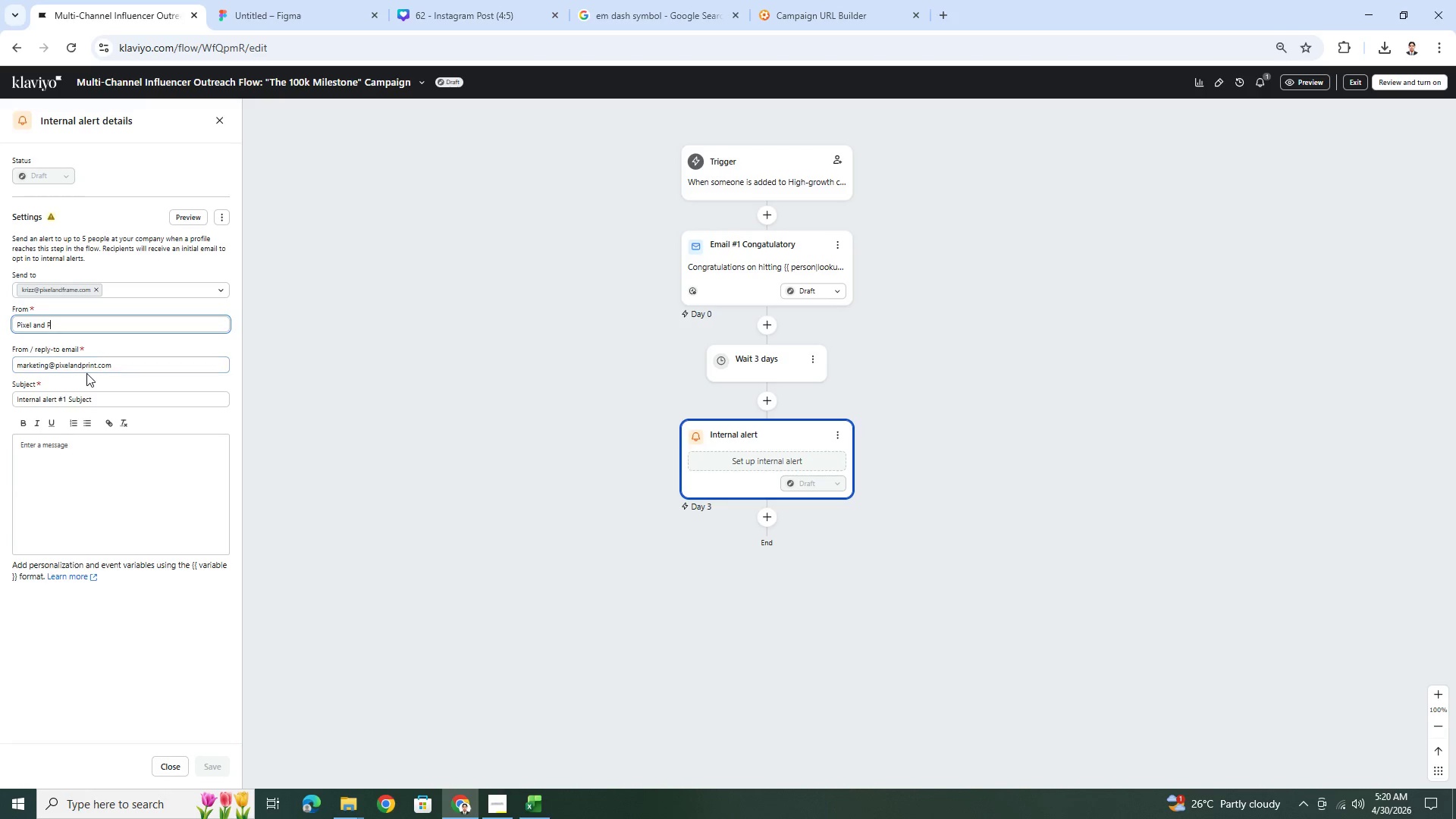 
left_click([97, 364])
 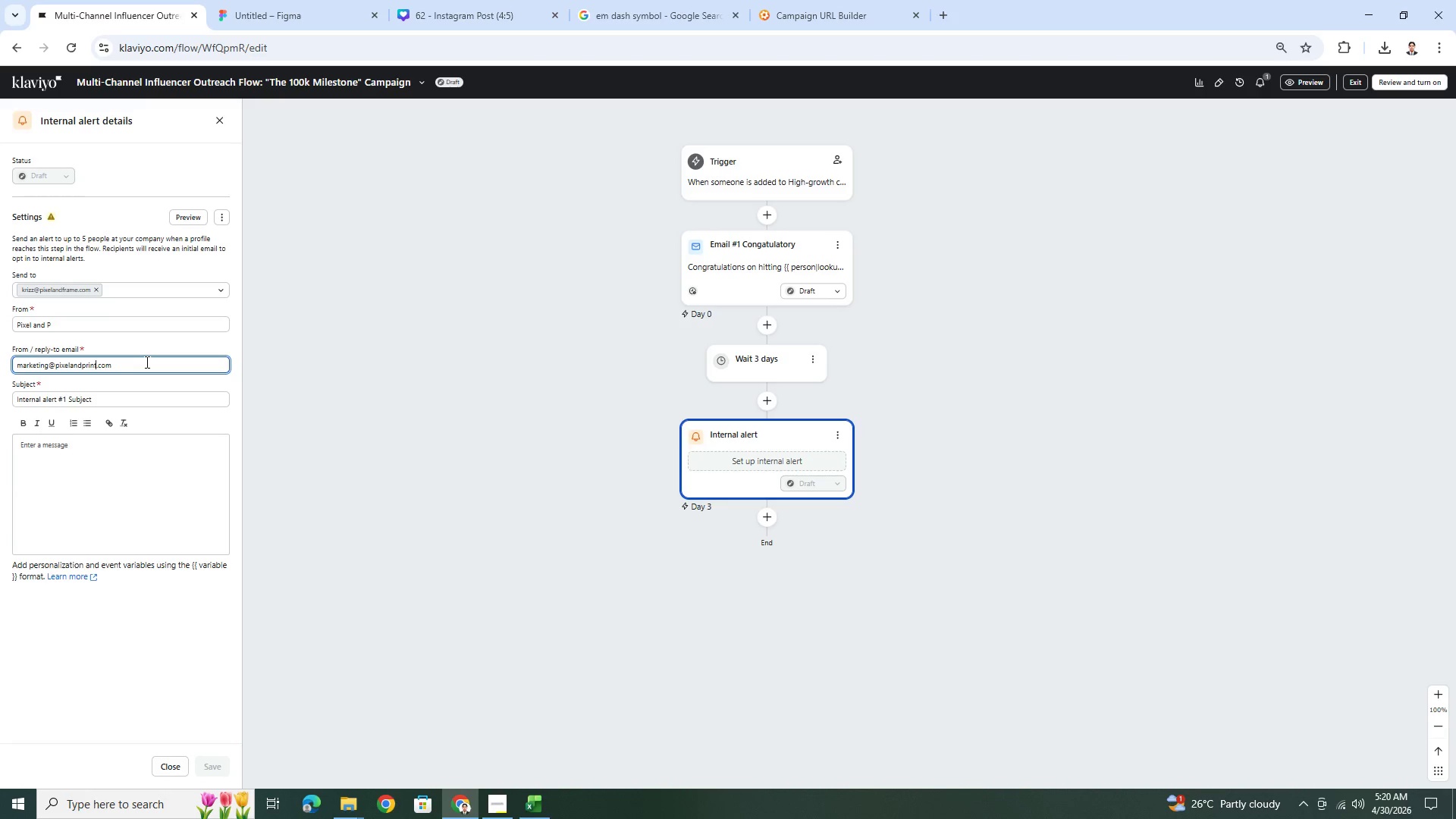 
key(Backspace)
key(Backspace)
key(Backspace)
key(Backspace)
key(Backspace)
type(frame)
 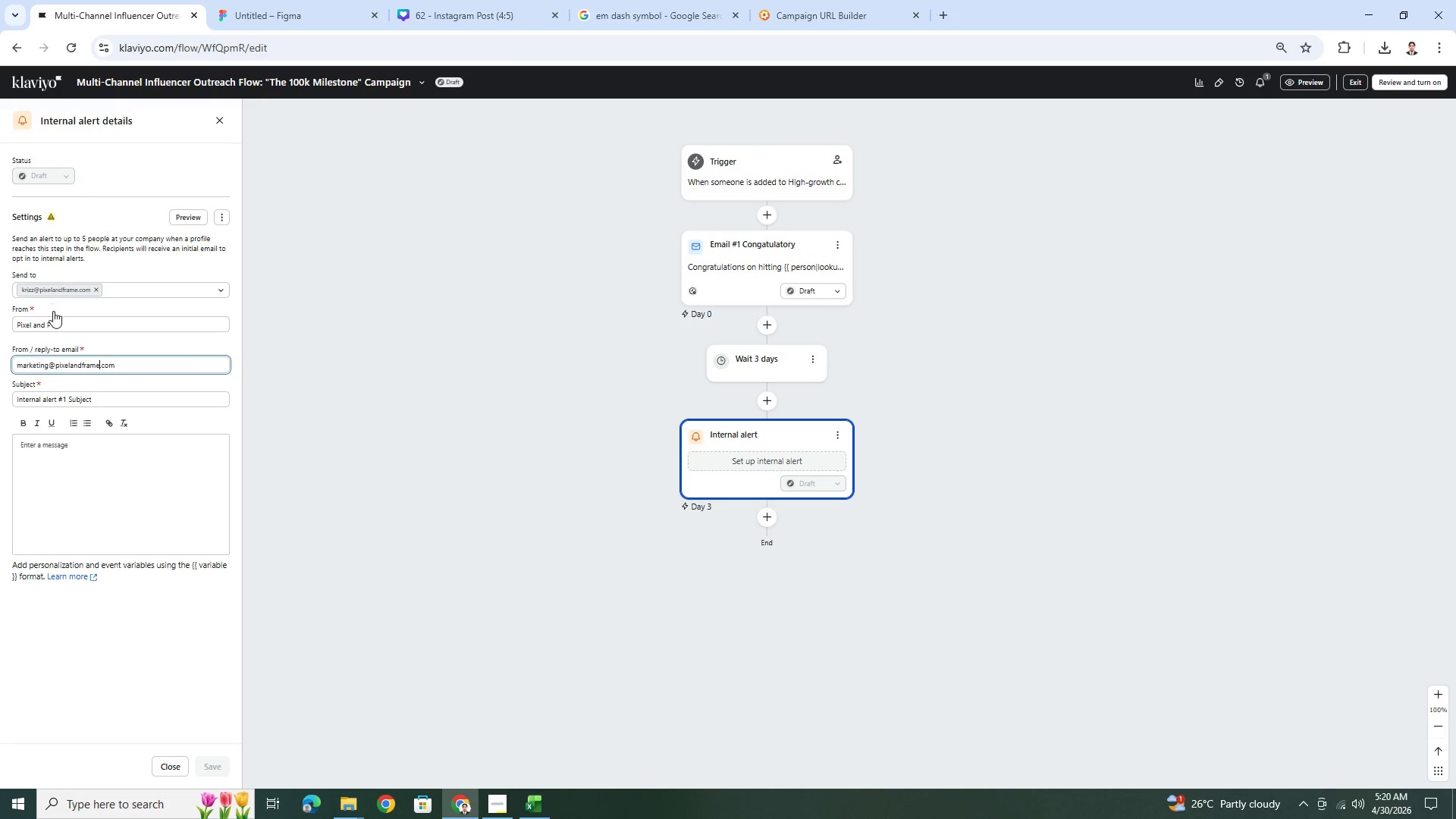 
left_click([61, 326])
 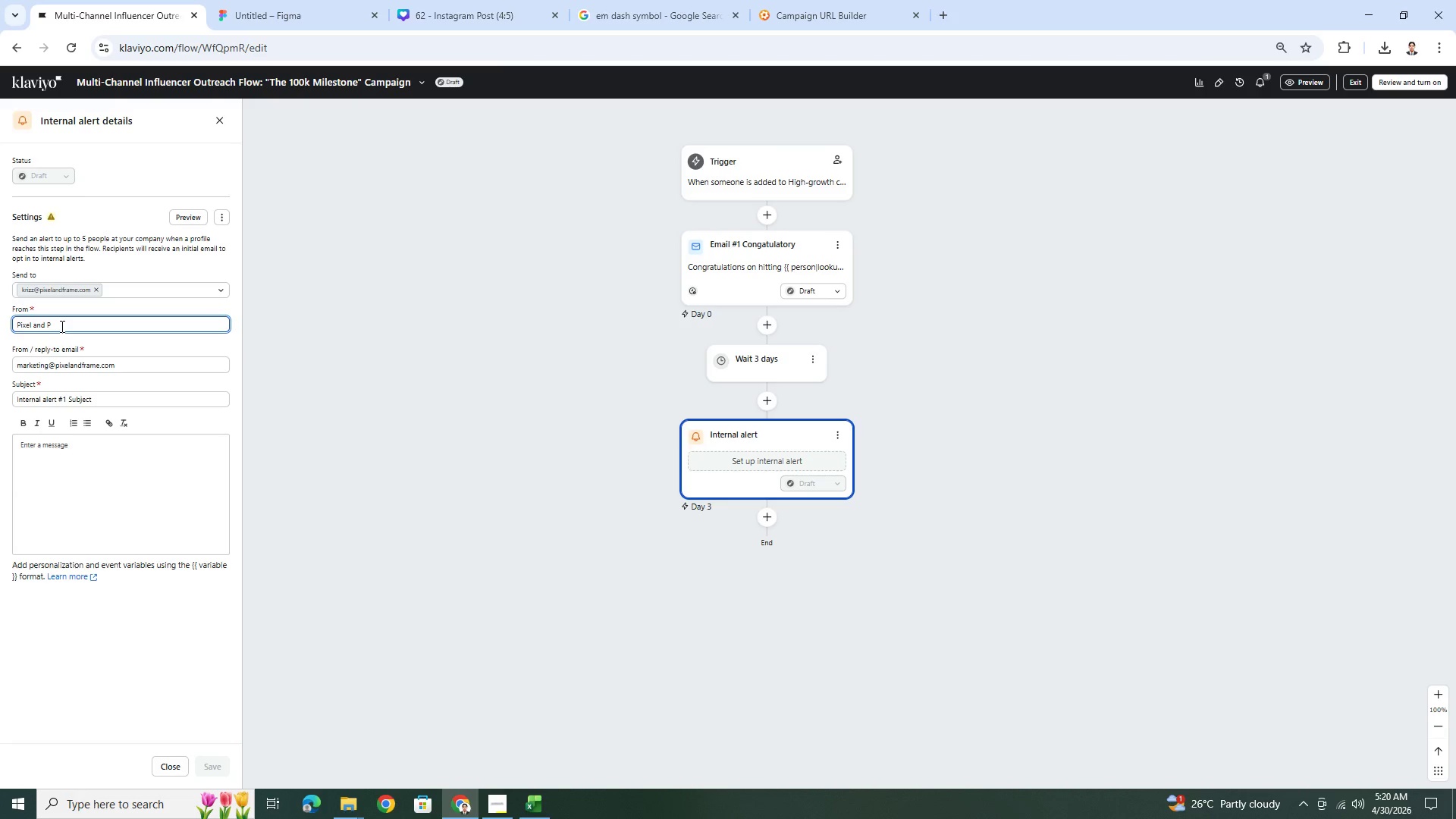 
type(rame)
key(Backspace)
key(Backspace)
key(Backspace)
key(Backspace)
key(Backspace)
type(FF)
key(Backspace)
type(a)
key(Backspace)
type(rame)
 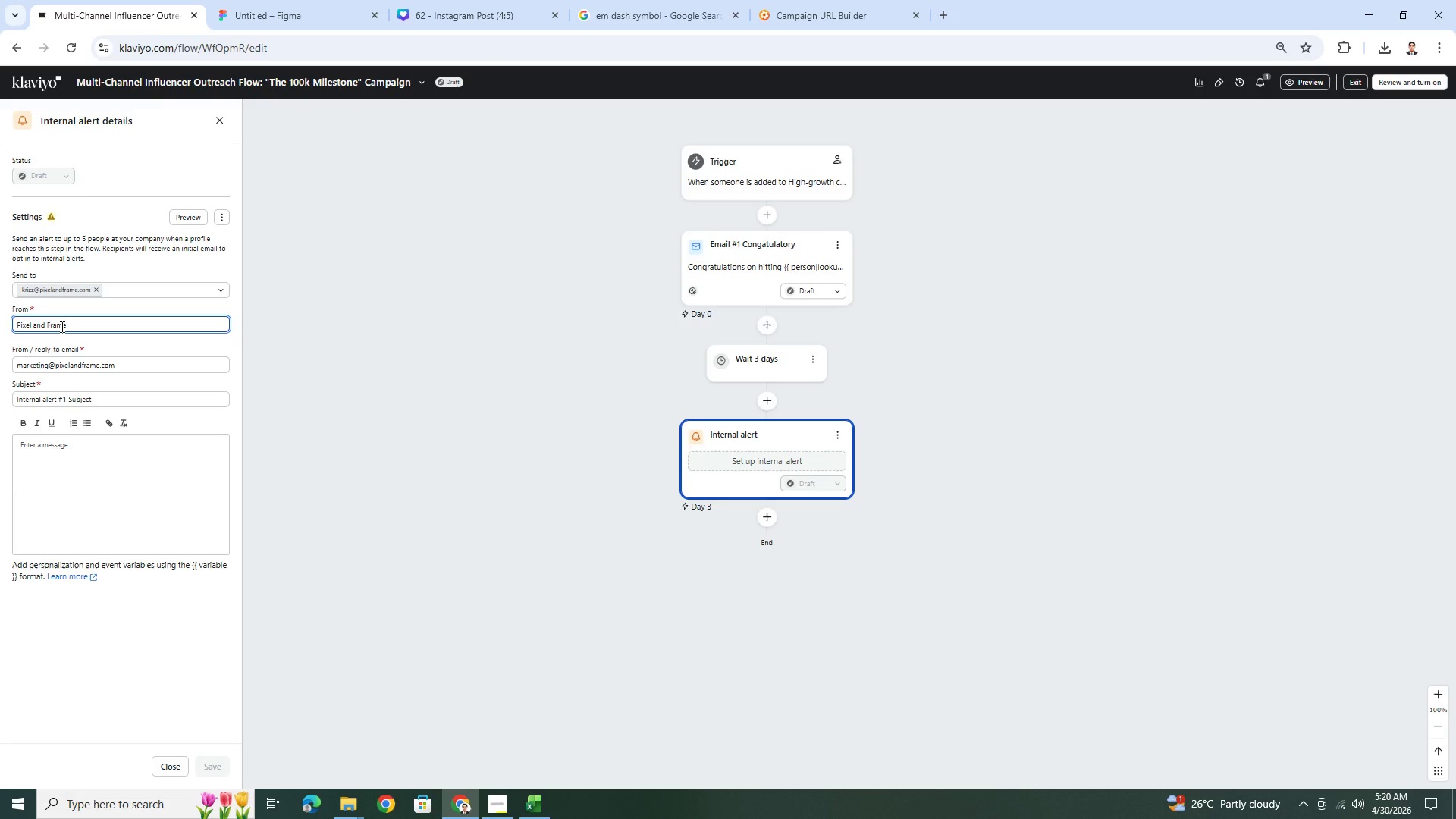 
wait(8.77)
 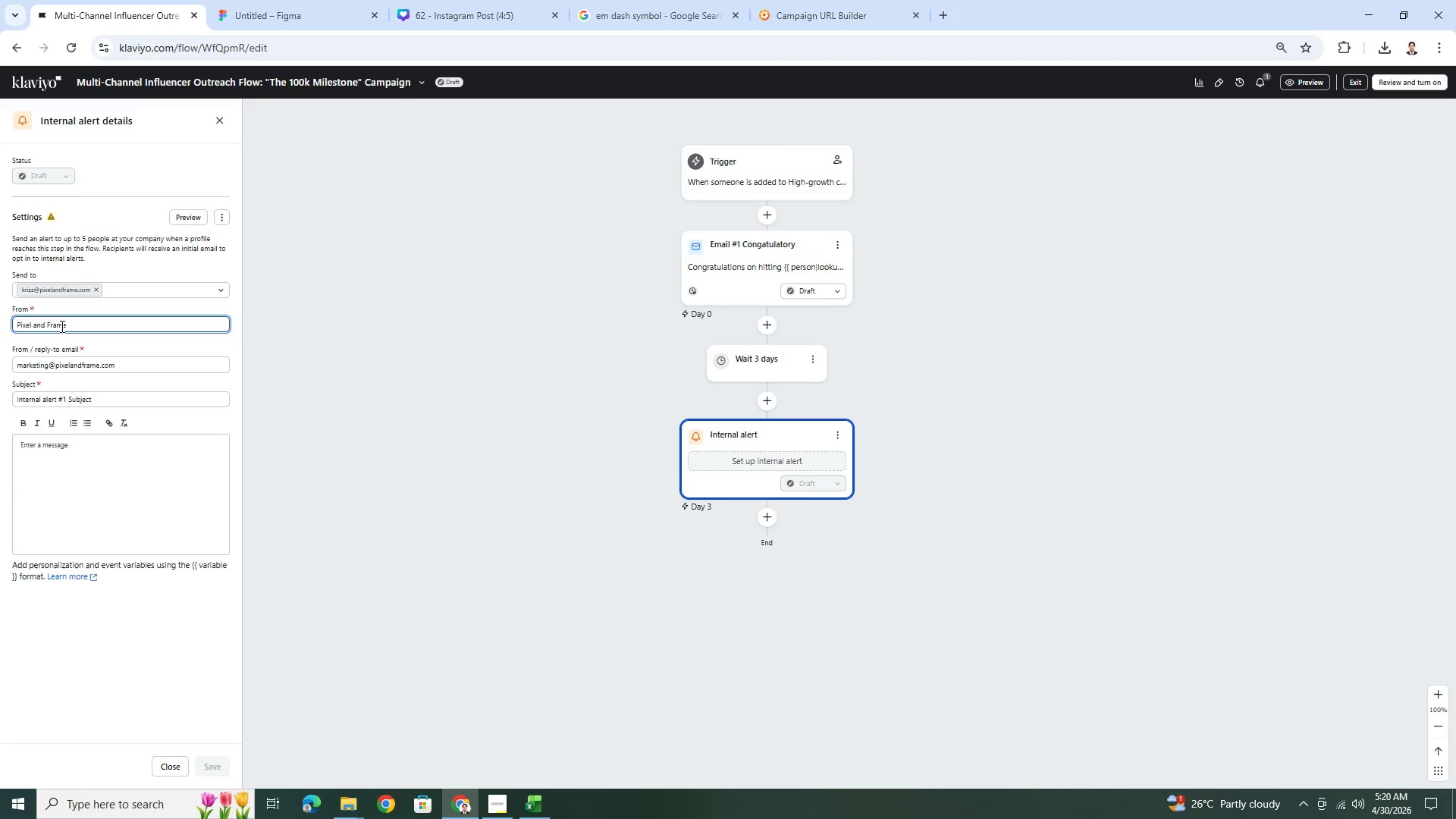 
key(Space)
 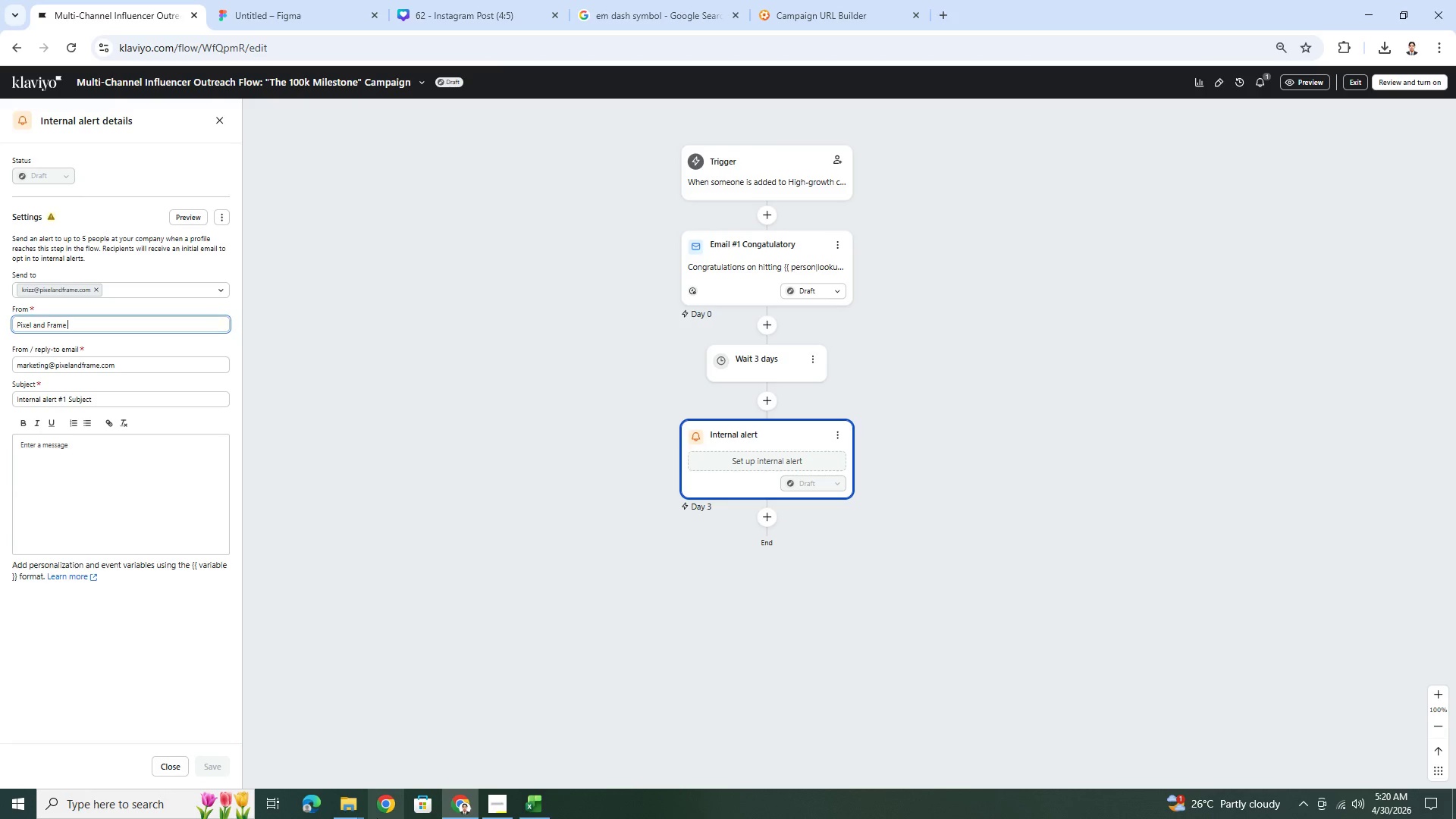 
left_click([499, 807])